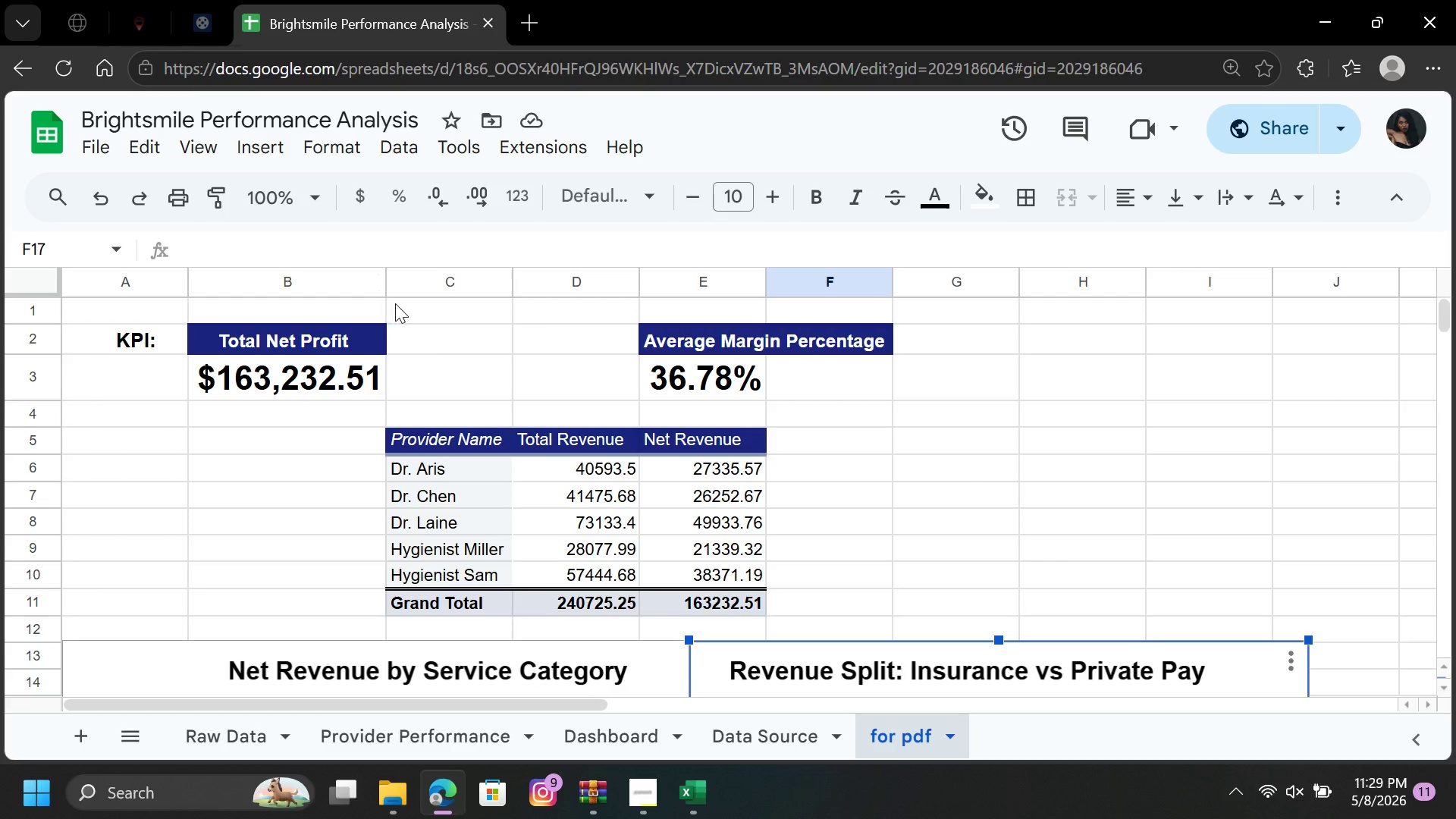 
double_click([346, 308])
 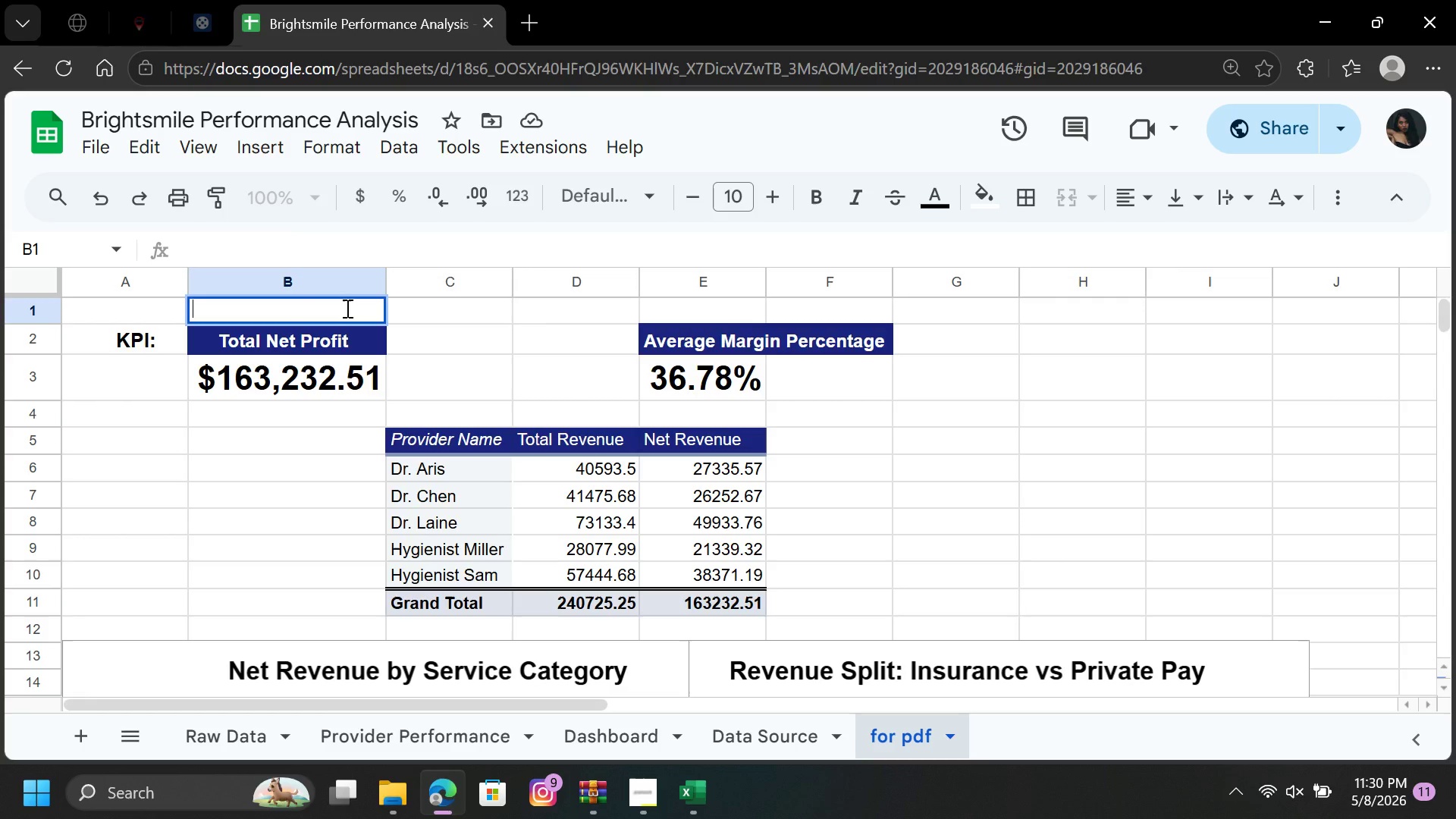 
type(Dash)
 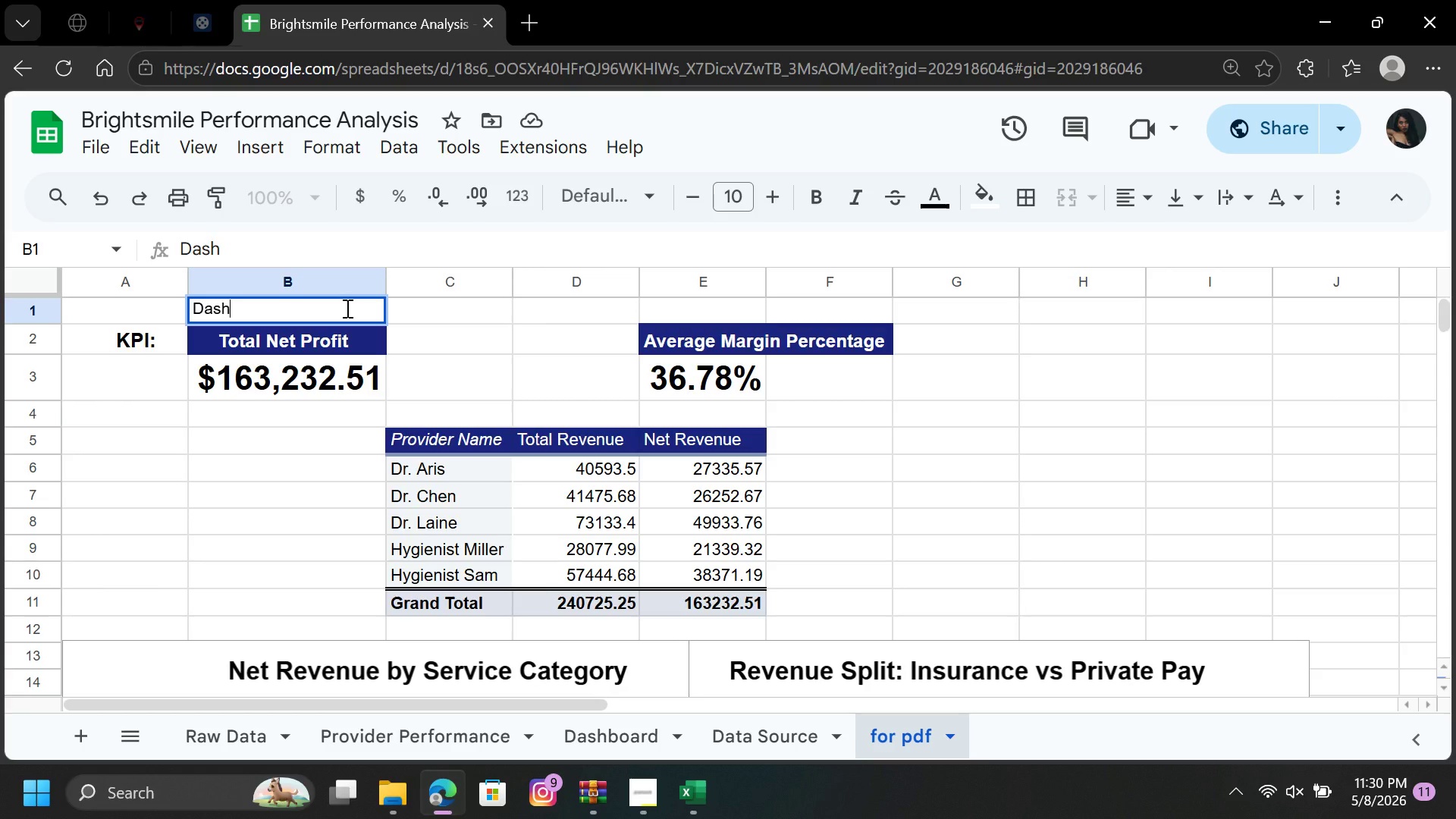 
type(board and p)
key(Backspace)
type(Provider Performance)
 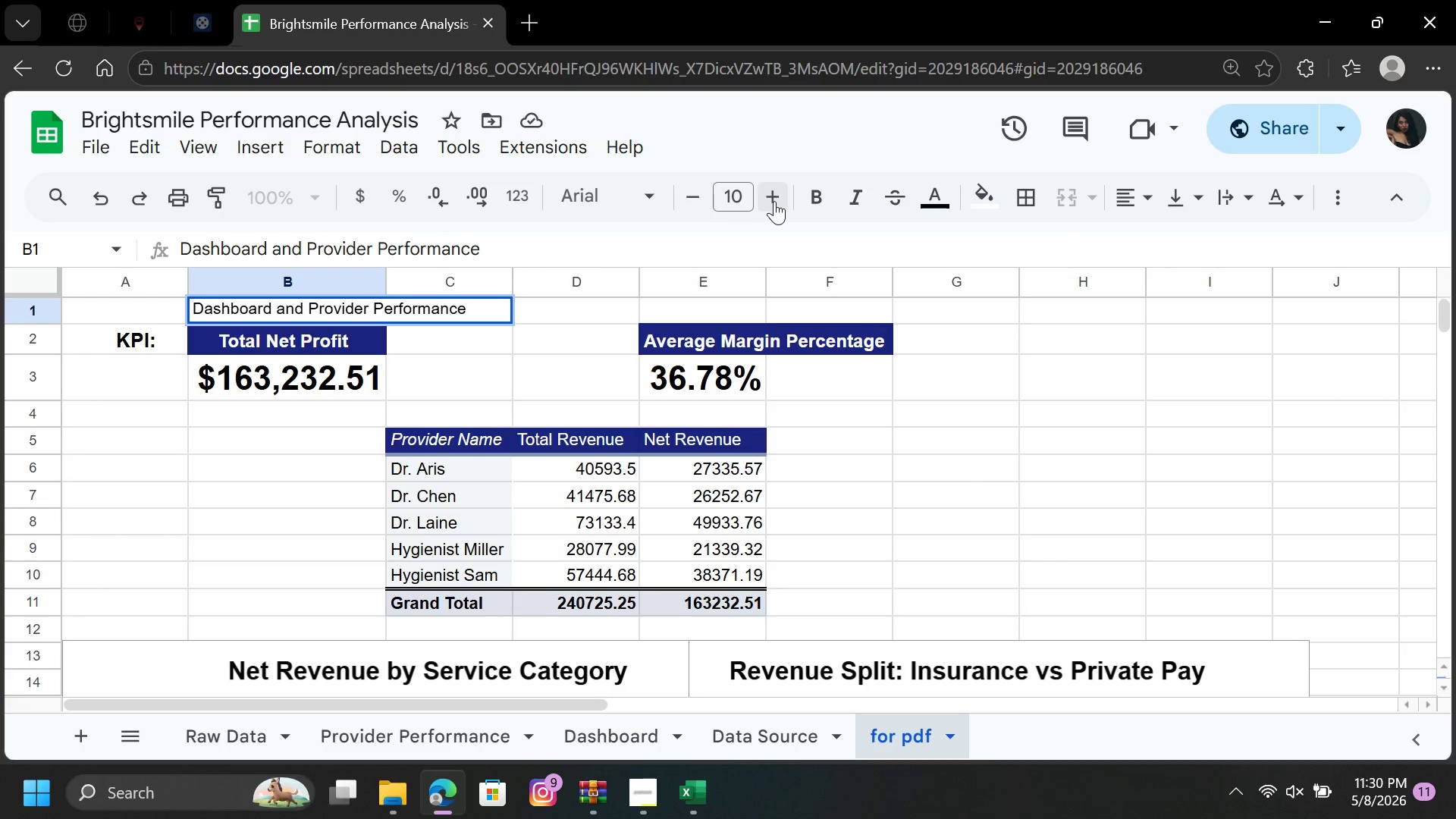 
double_click([777, 196])
 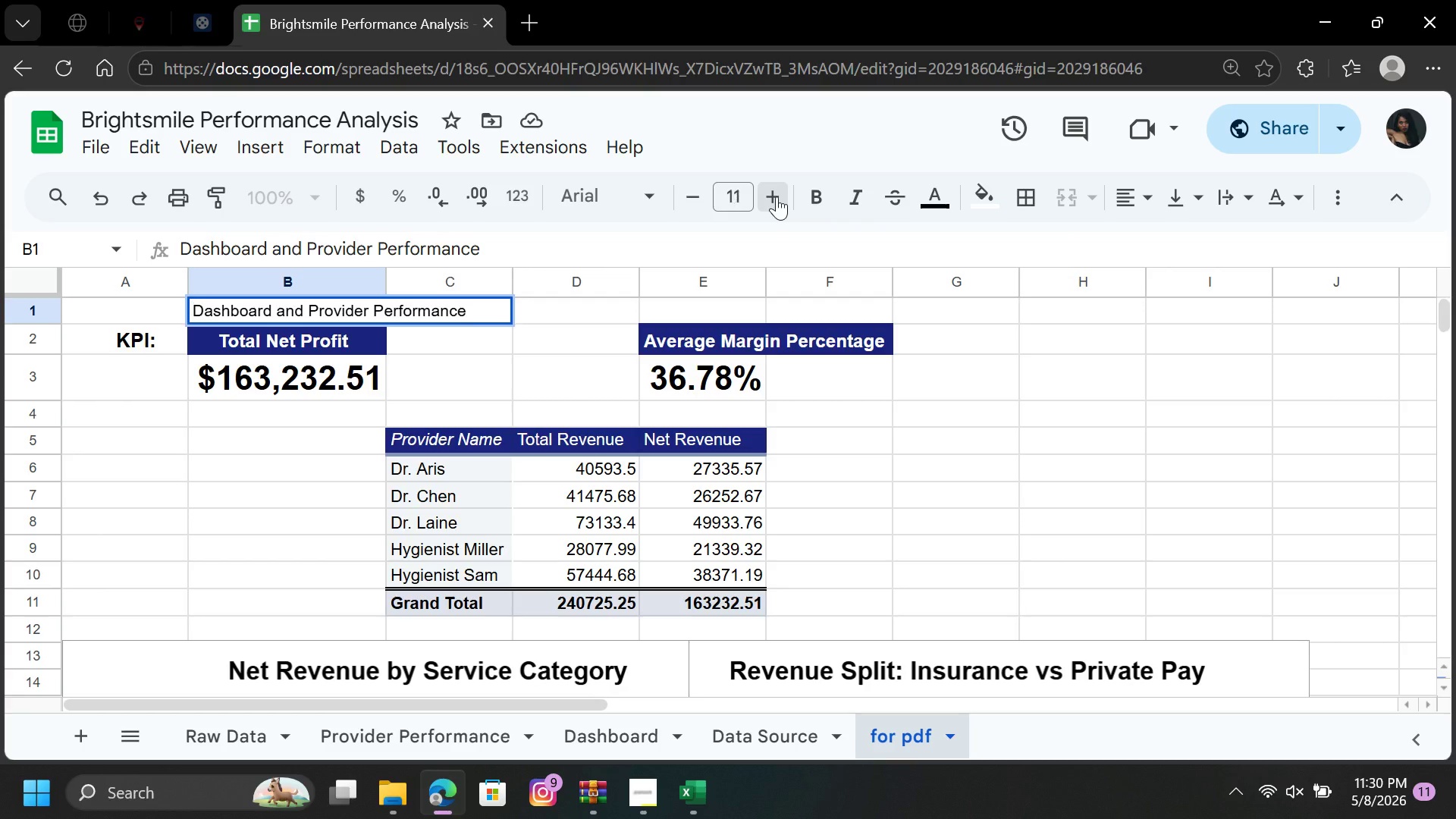 
triple_click([777, 196])
 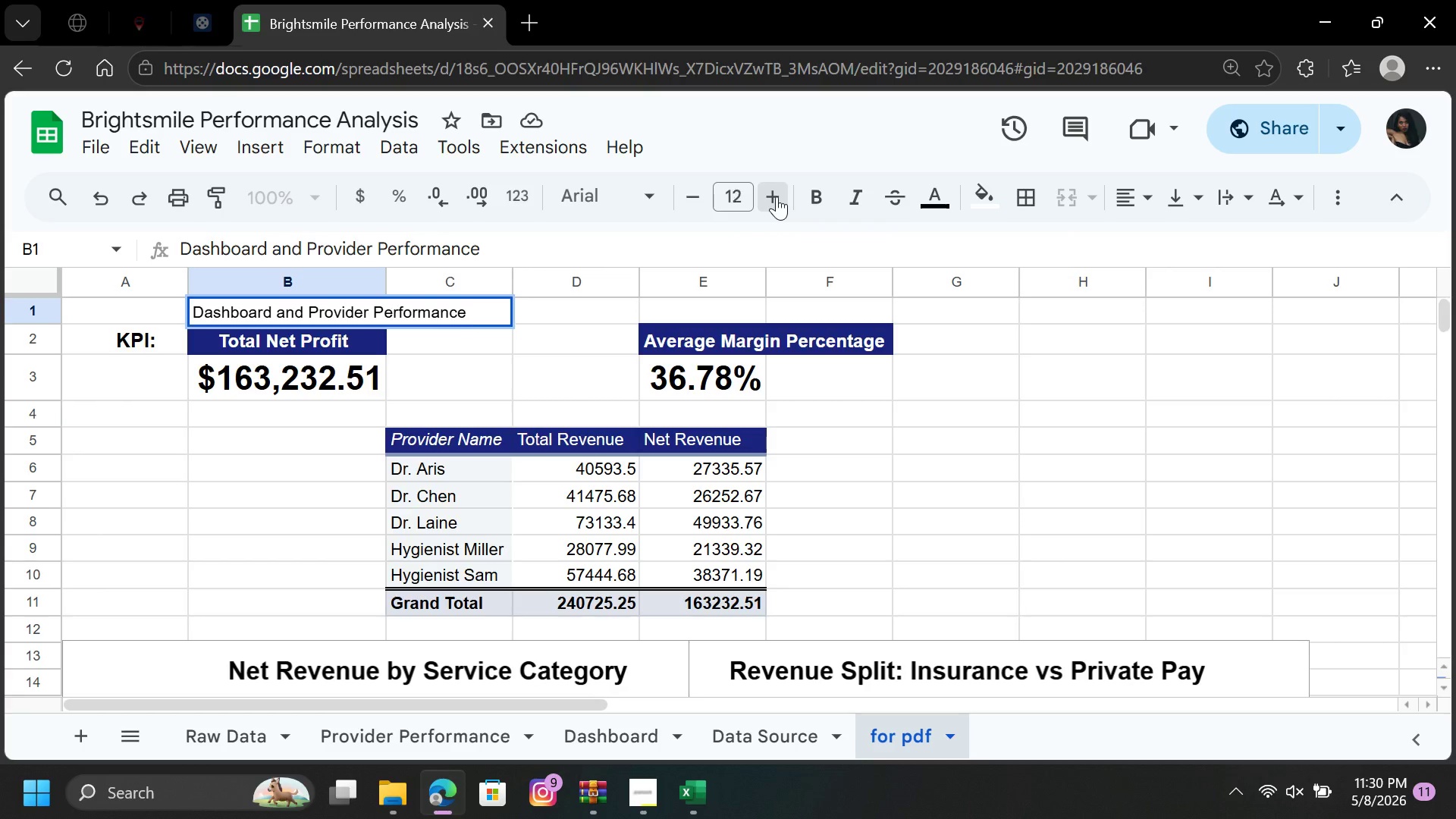 
triple_click([777, 196])
 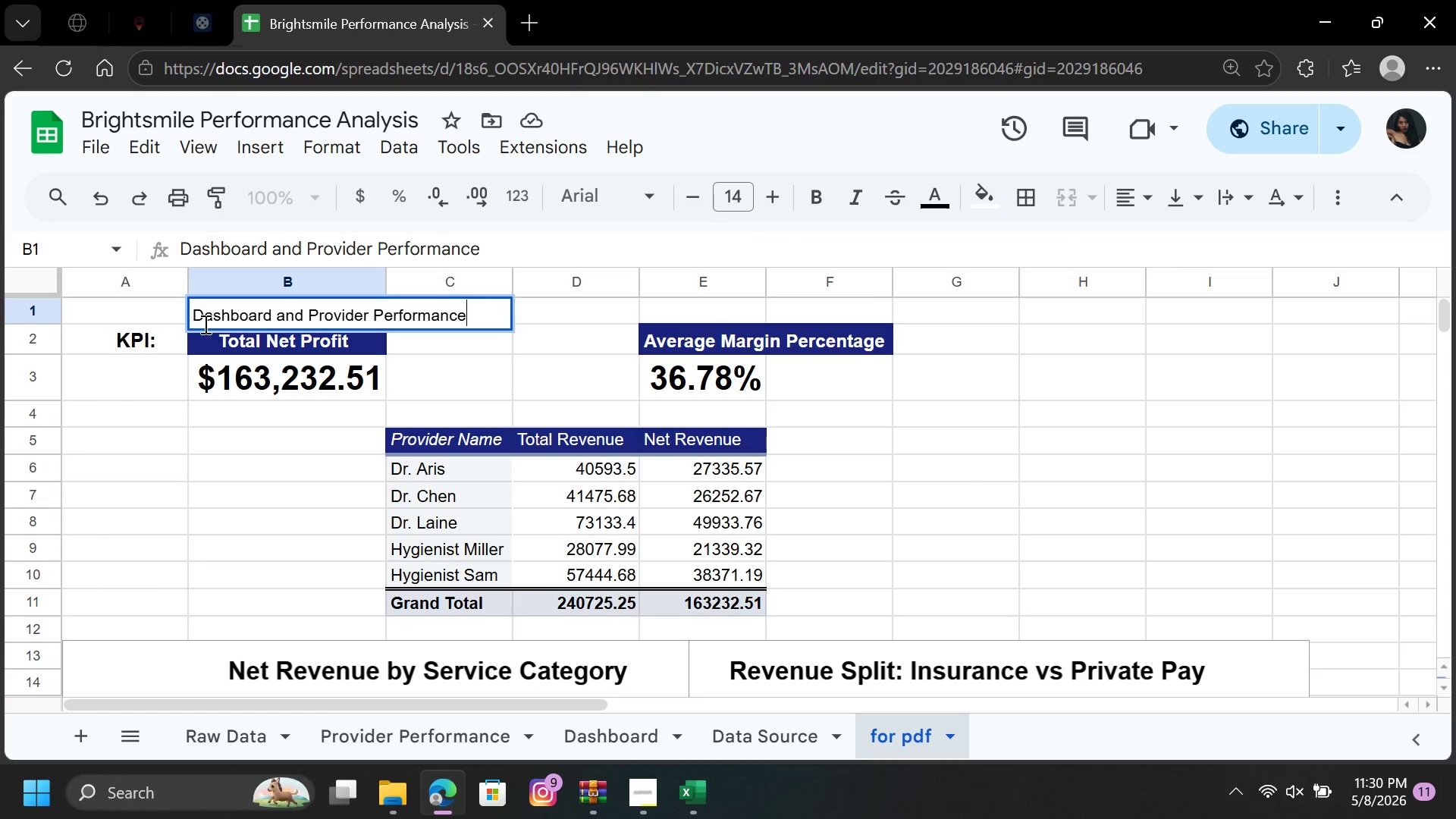 
left_click_drag(start_coordinate=[195, 312], to_coordinate=[509, 307])
 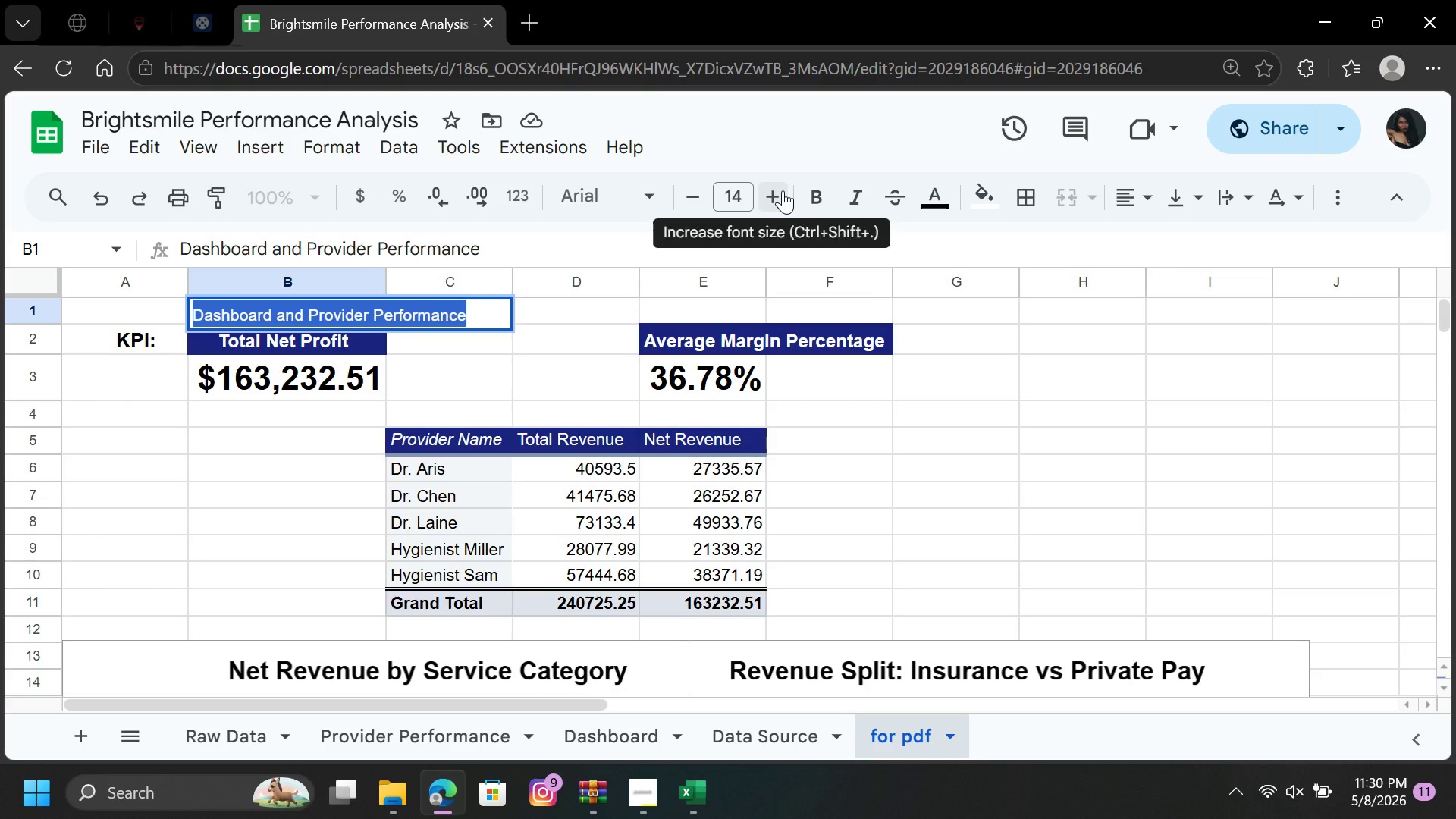 
double_click([783, 190])
 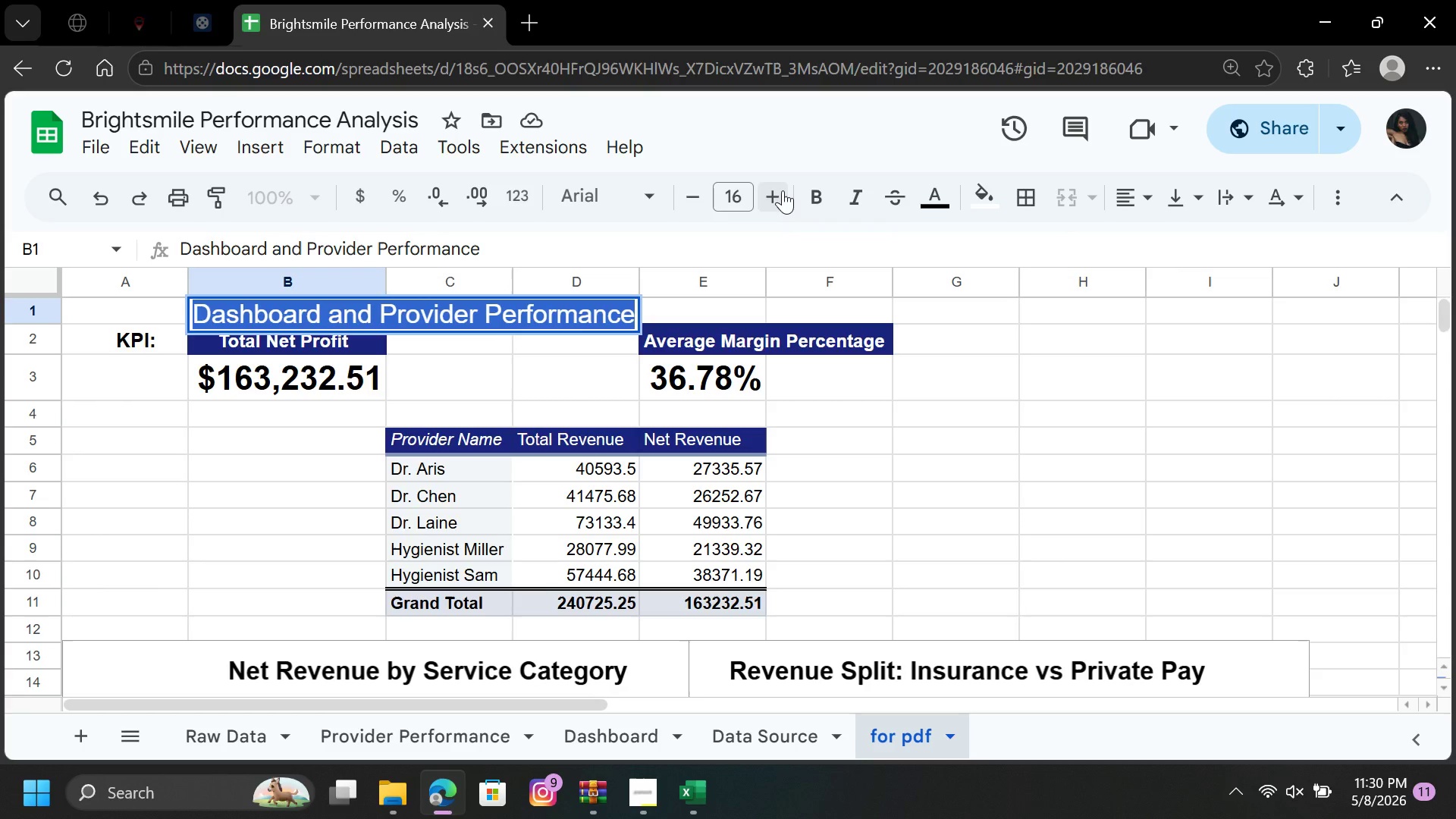 
left_click([783, 190])
 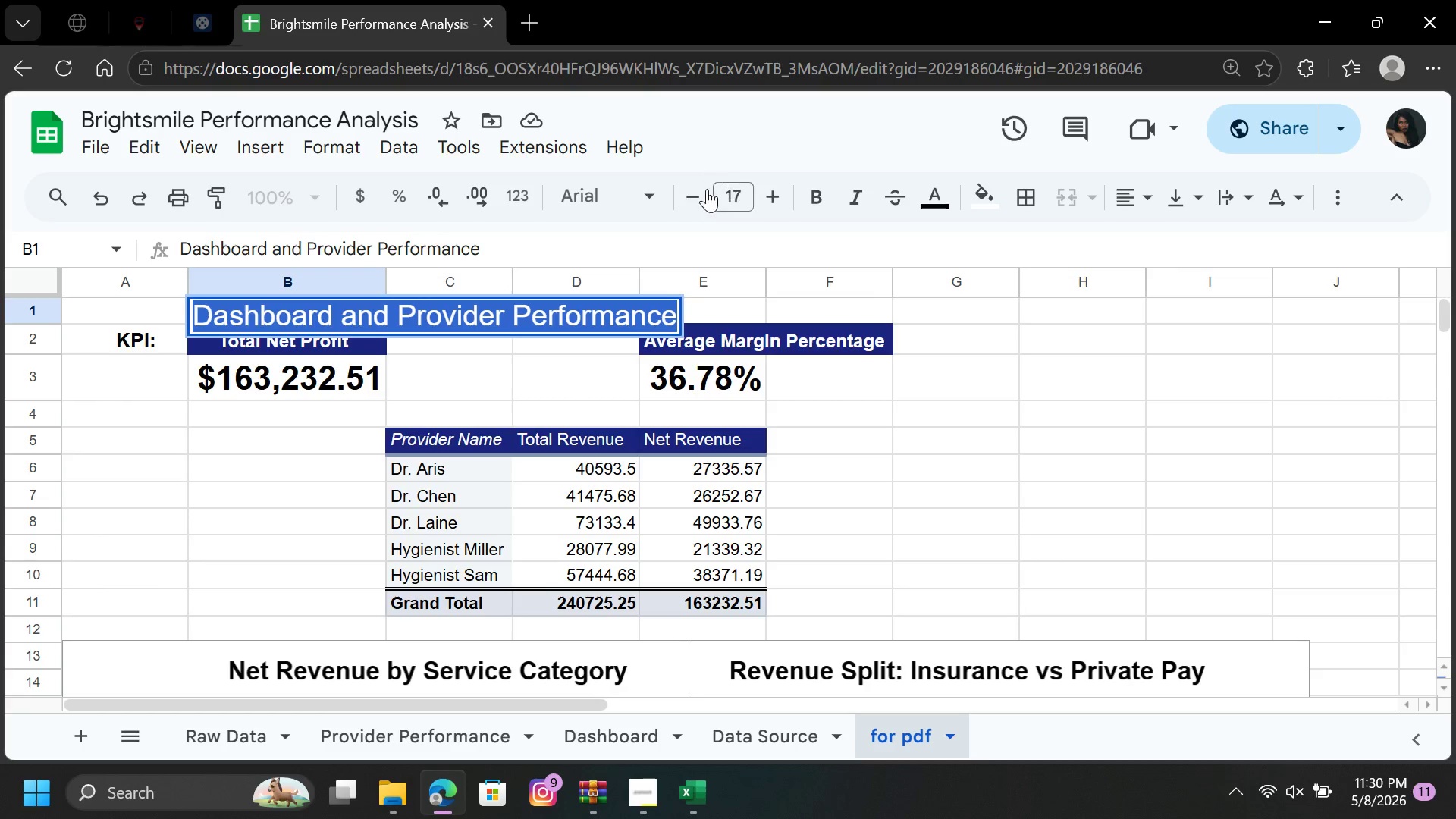 
left_click([690, 194])
 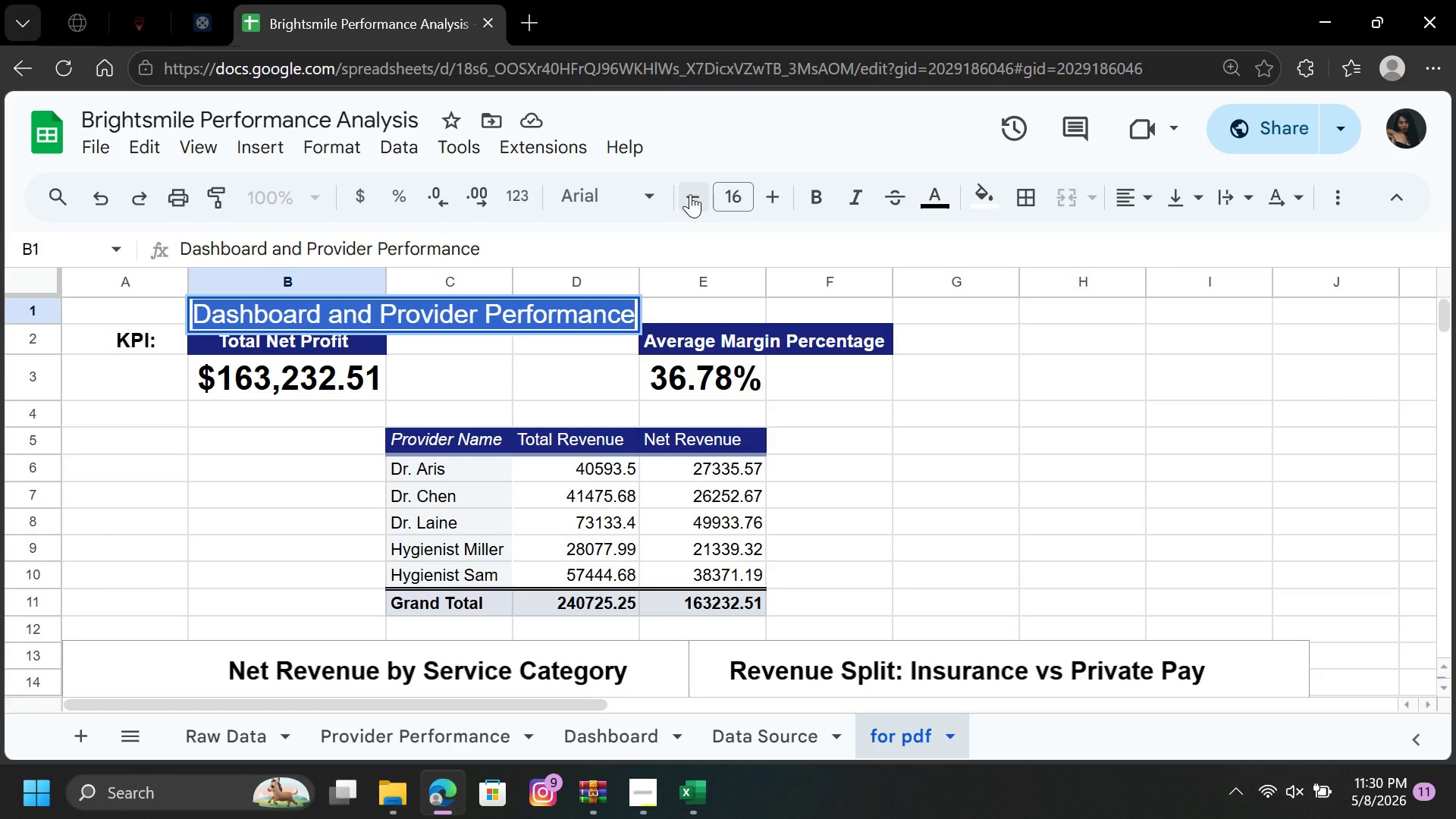 
left_click([690, 194])
 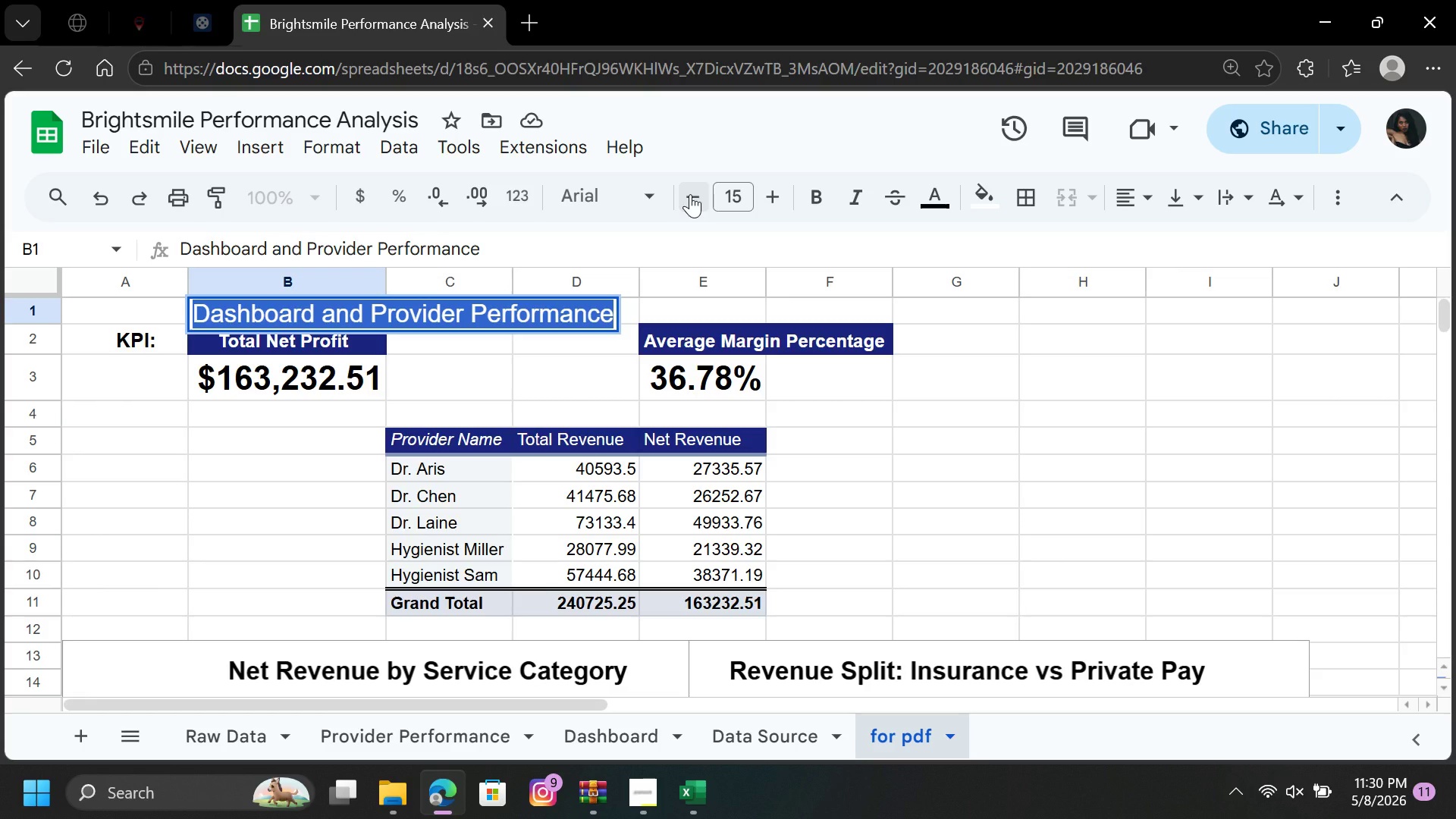 
left_click([690, 194])
 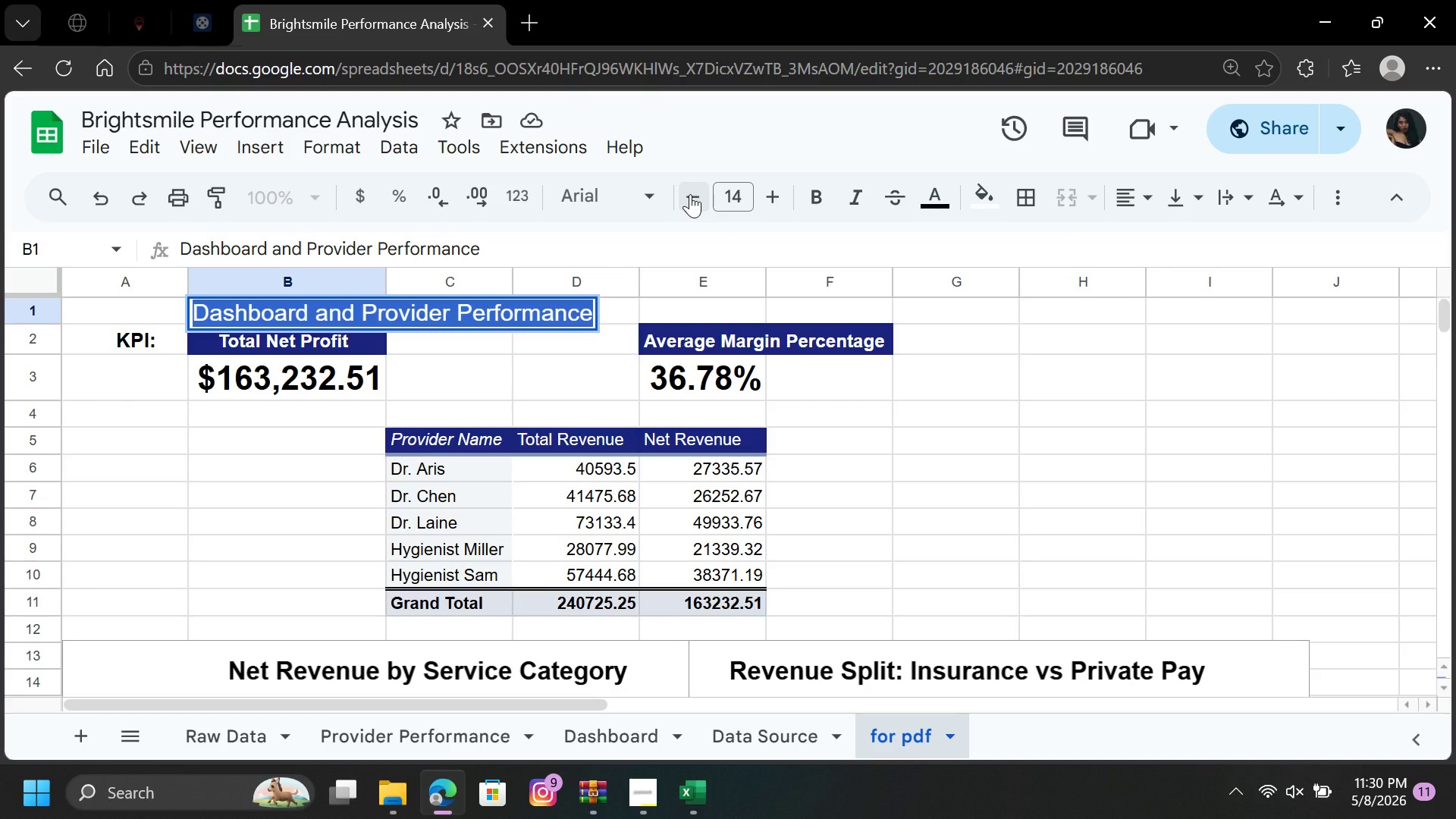 
left_click([690, 194])
 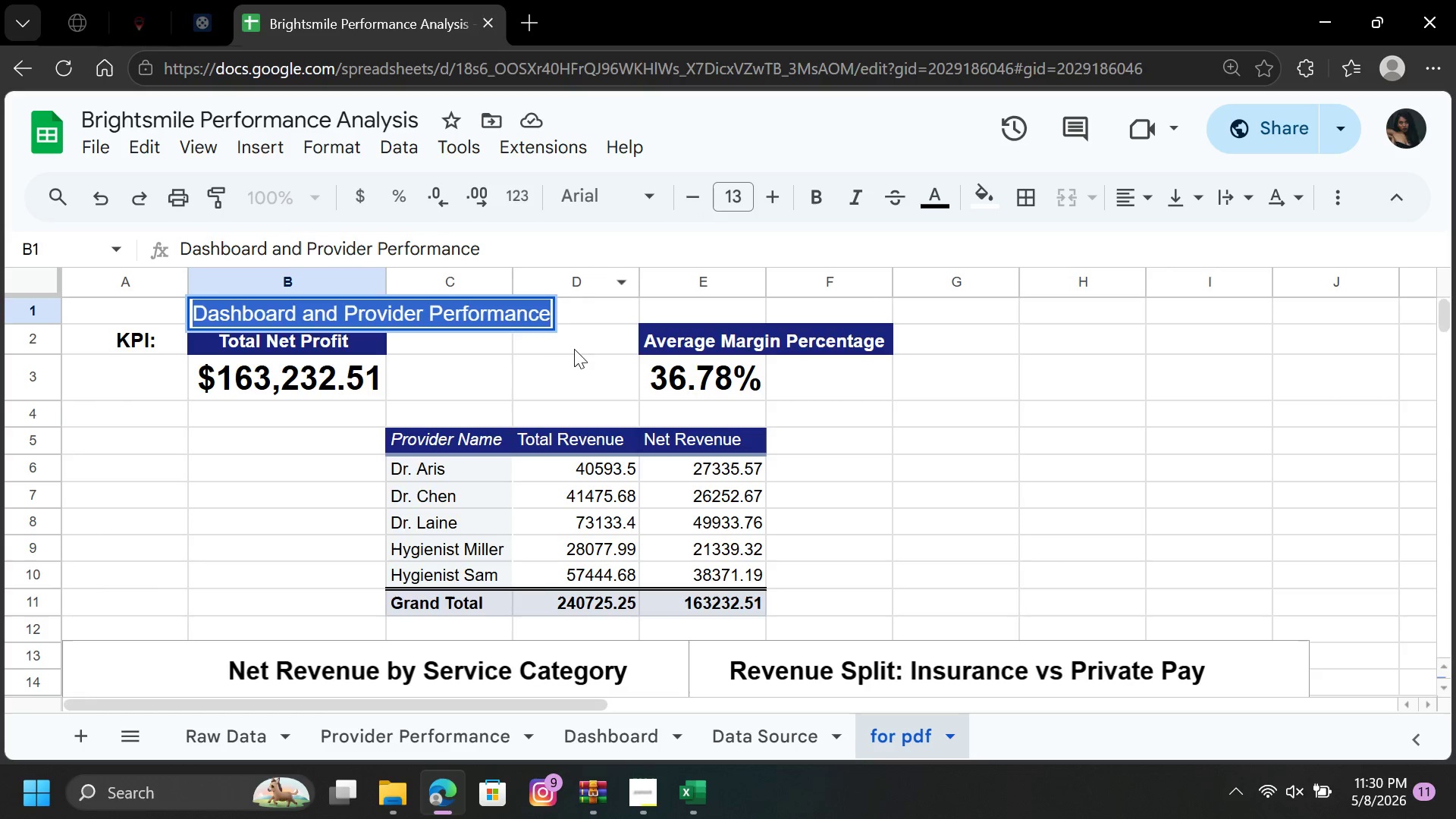 
left_click([557, 361])
 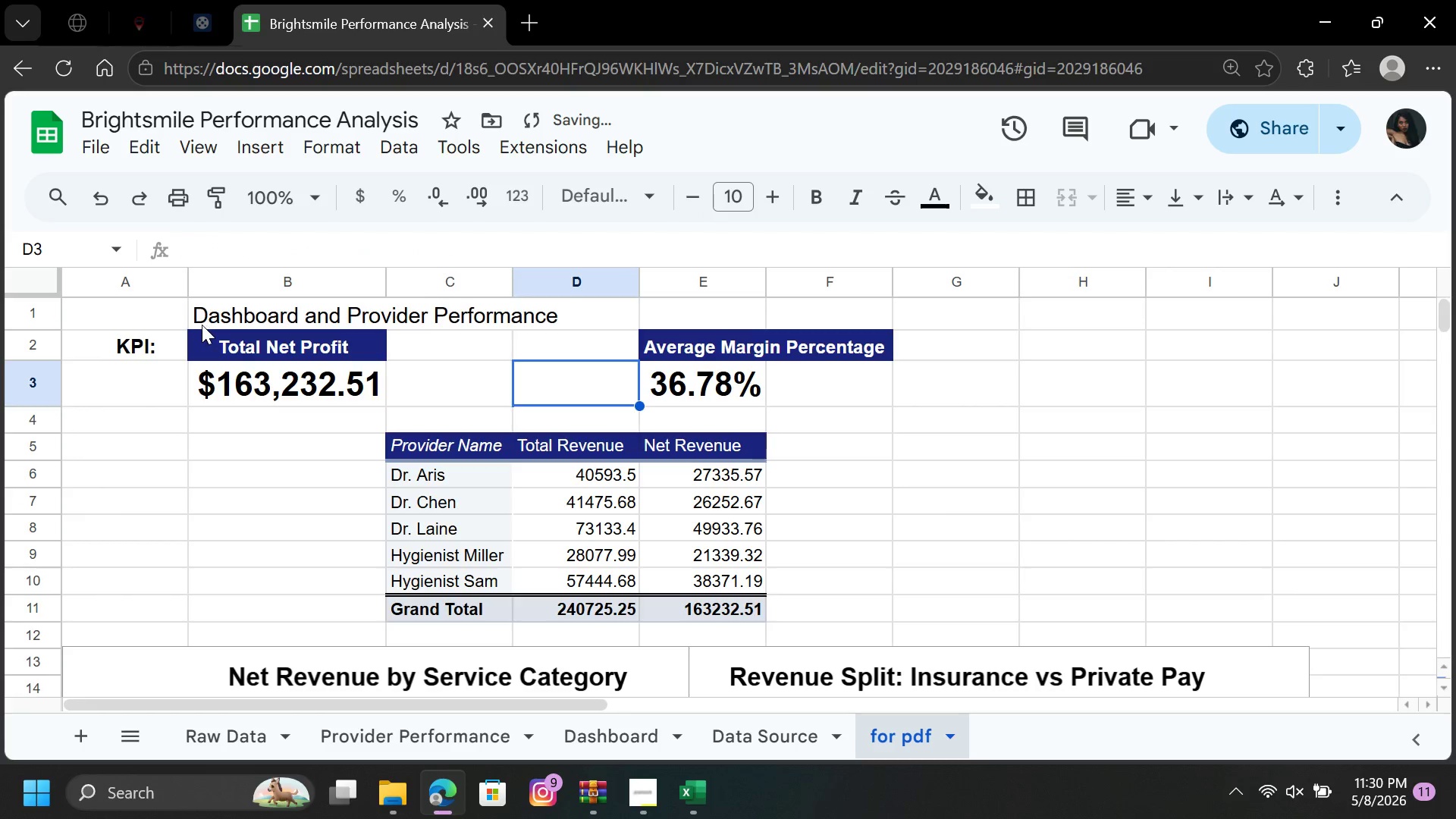 
left_click([197, 318])
 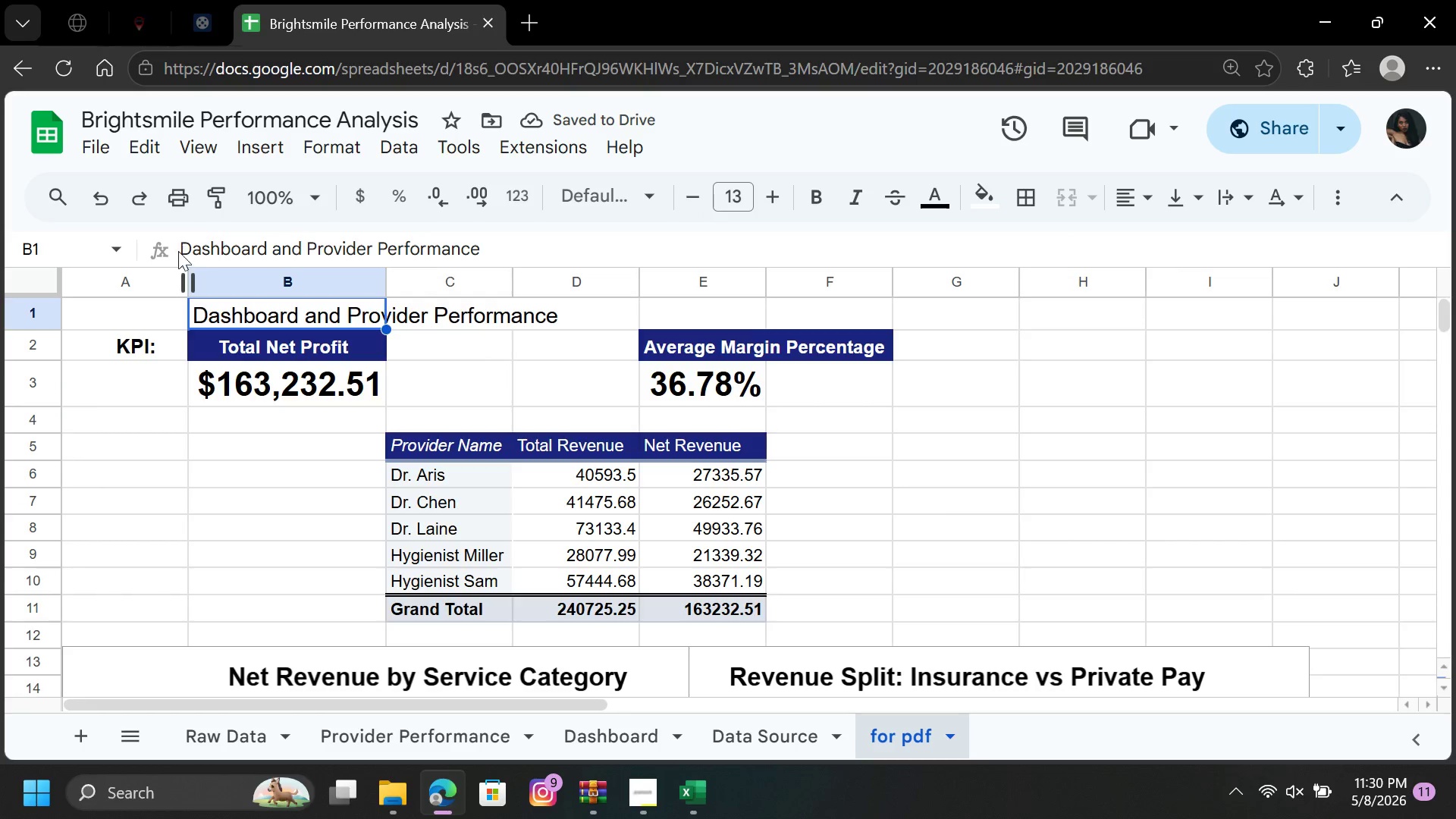 
left_click([177, 250])
 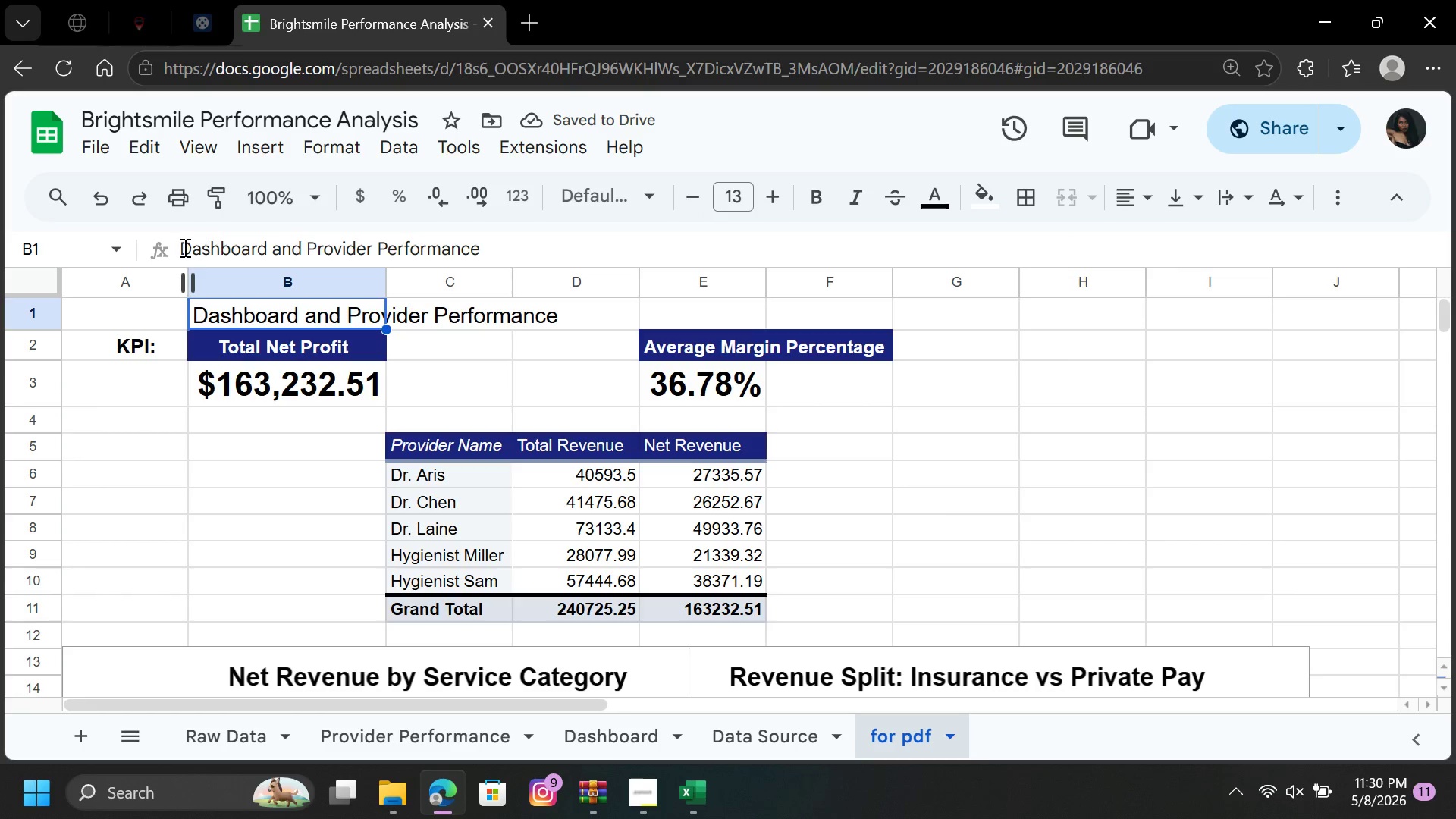 
left_click([184, 246])
 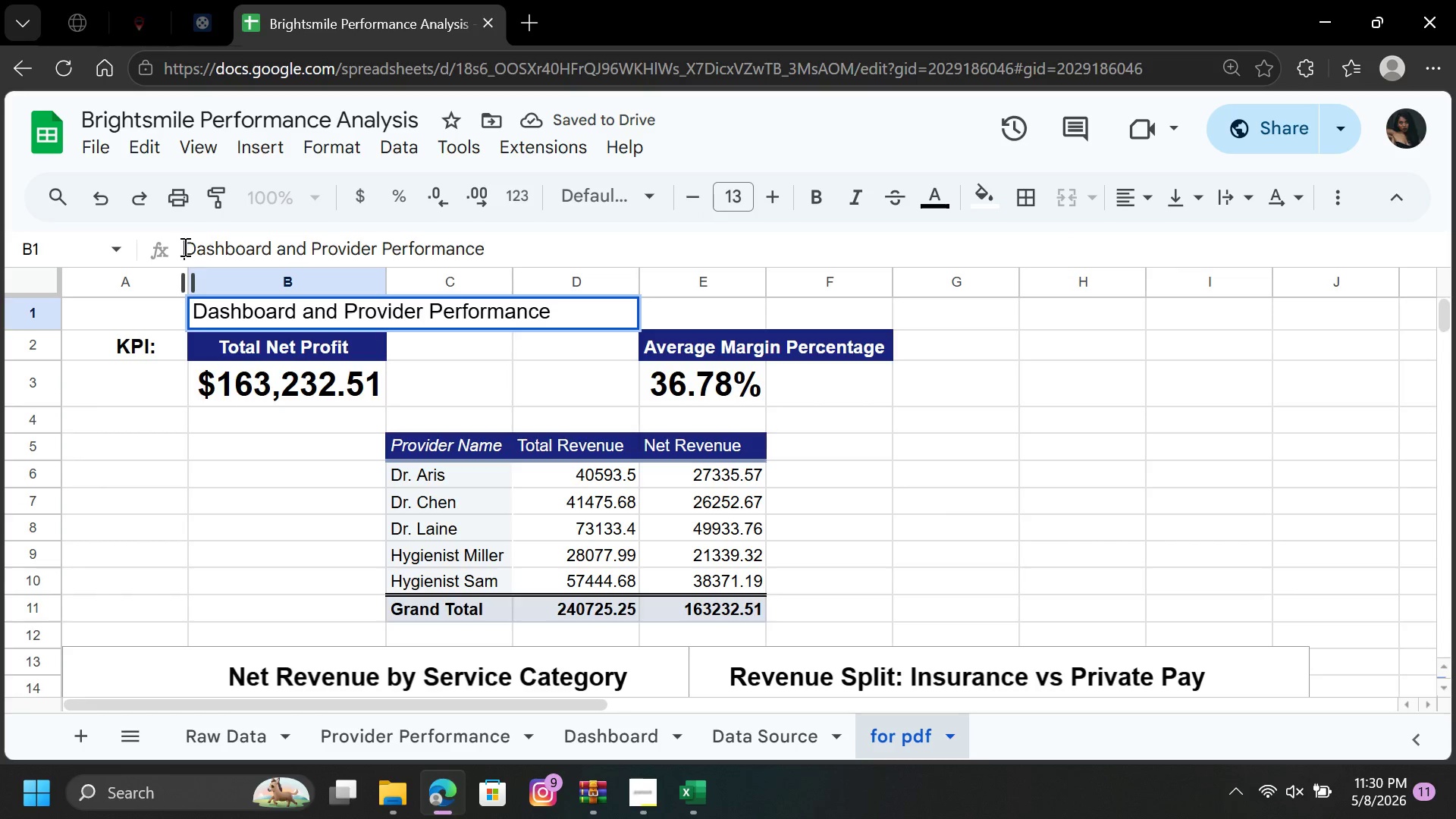 
hold_key(key=Space, duration=1.12)
 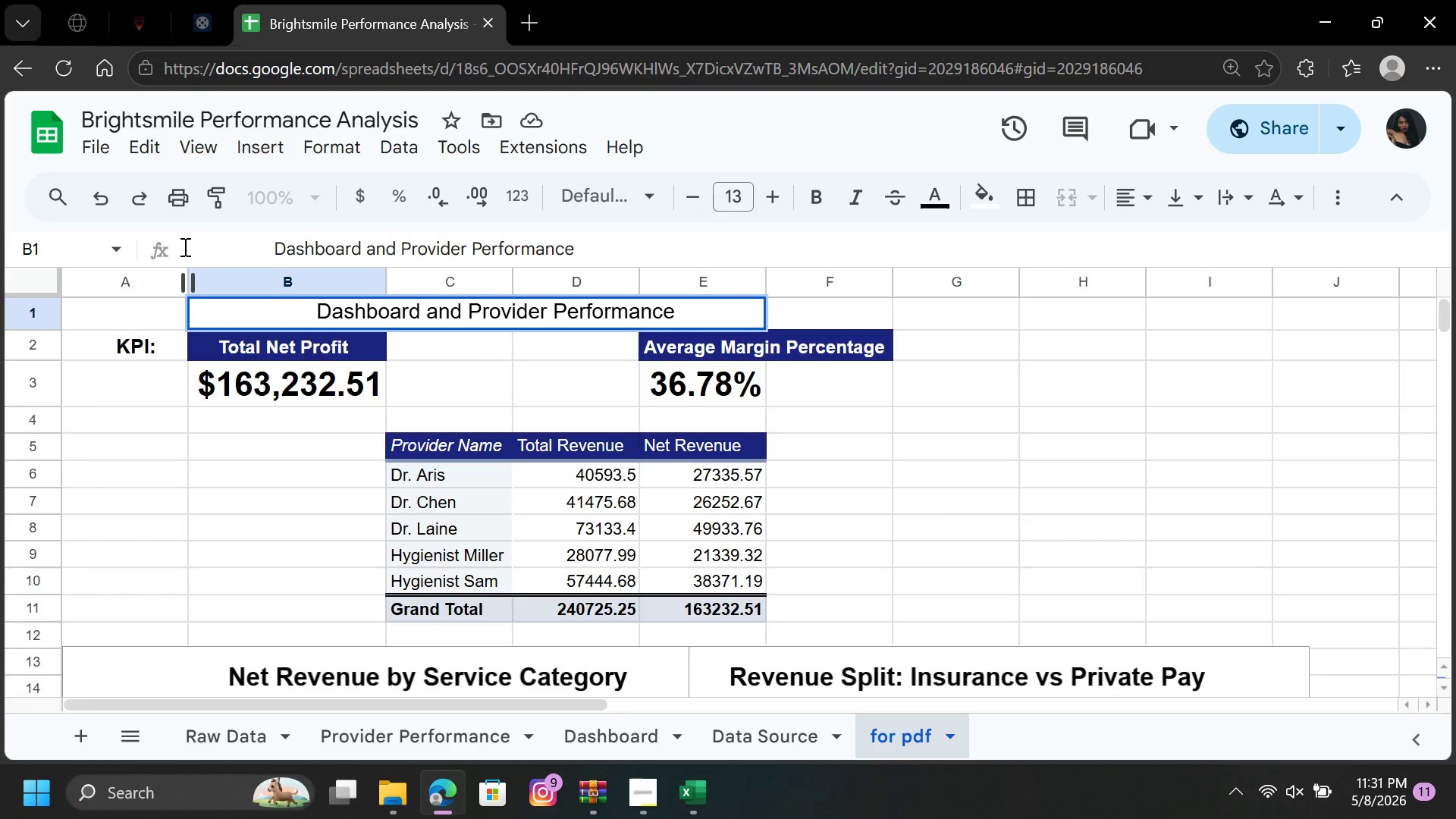 
hold_key(key=Space, duration=0.92)
 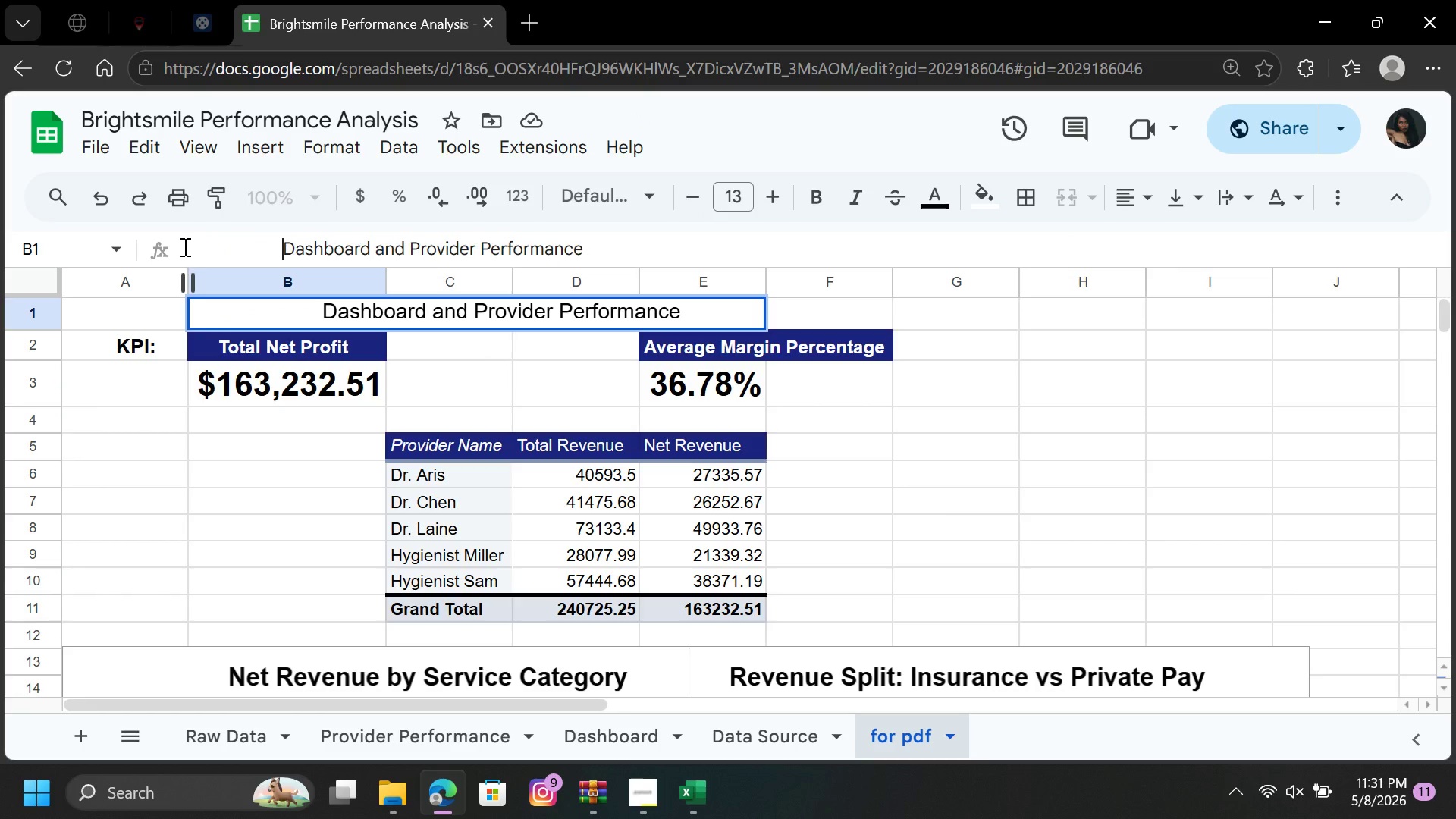 
key(Space)
 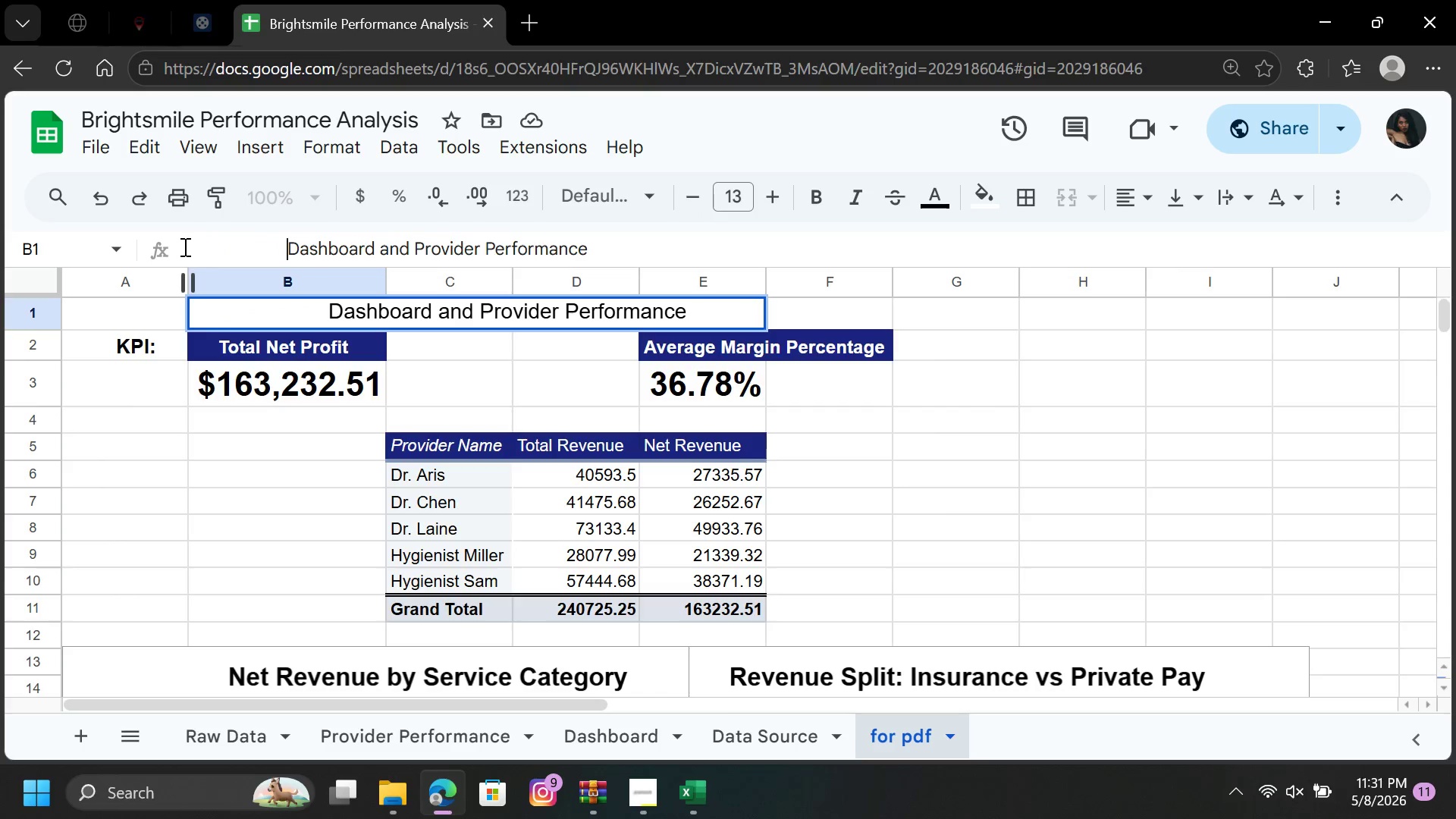 
key(Space)
 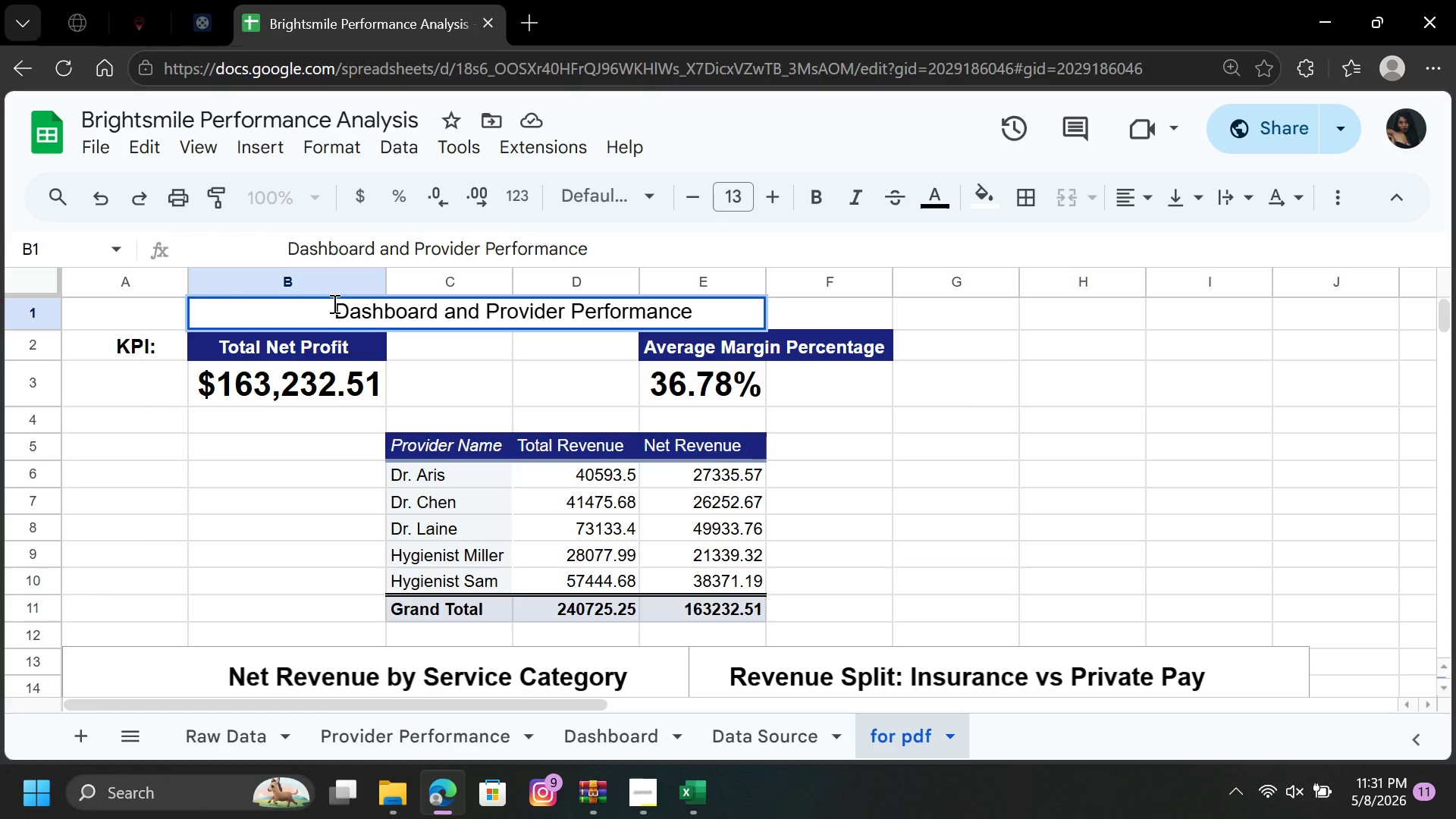 
left_click_drag(start_coordinate=[333, 303], to_coordinate=[687, 302])
 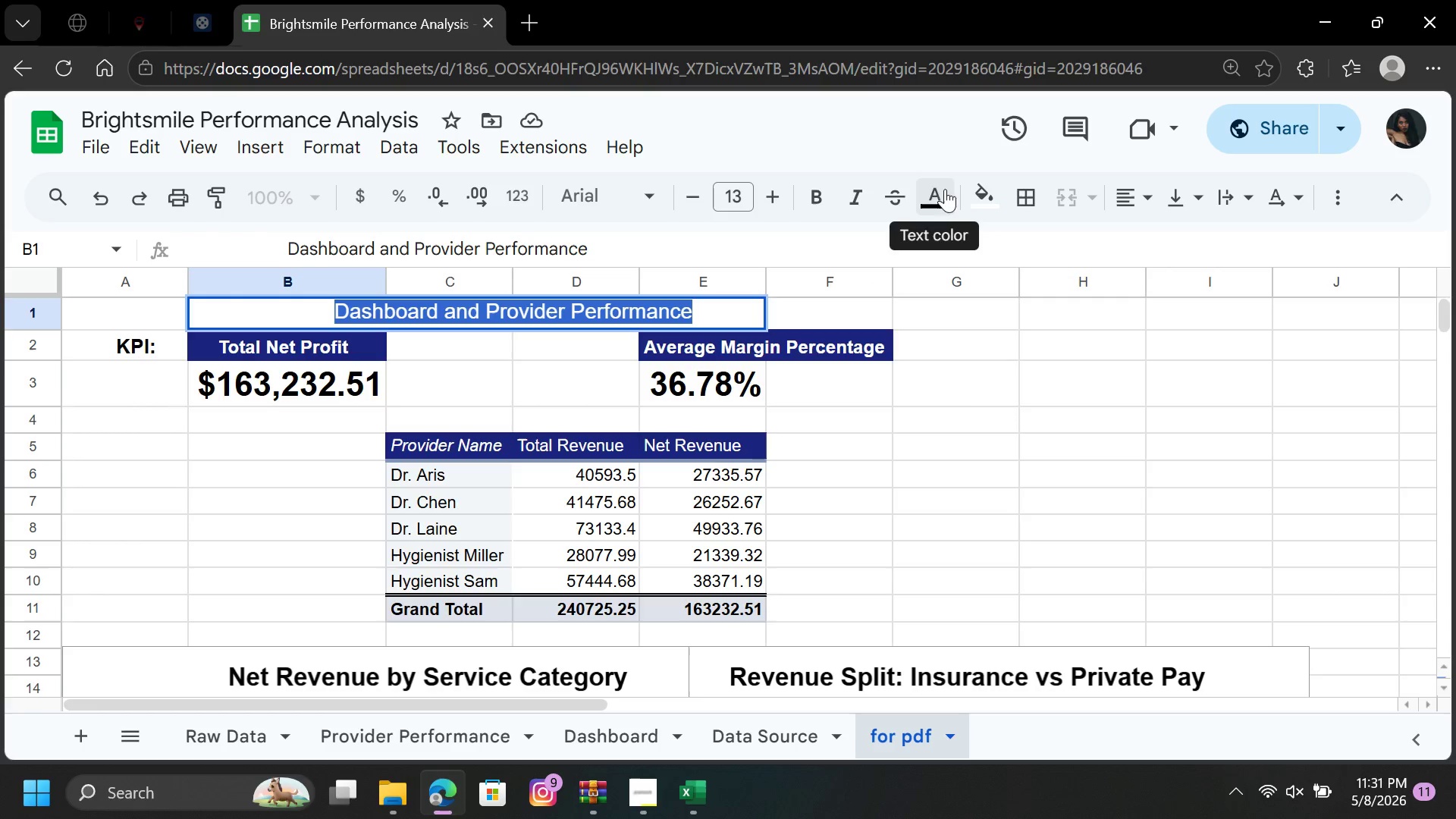 
left_click([935, 193])
 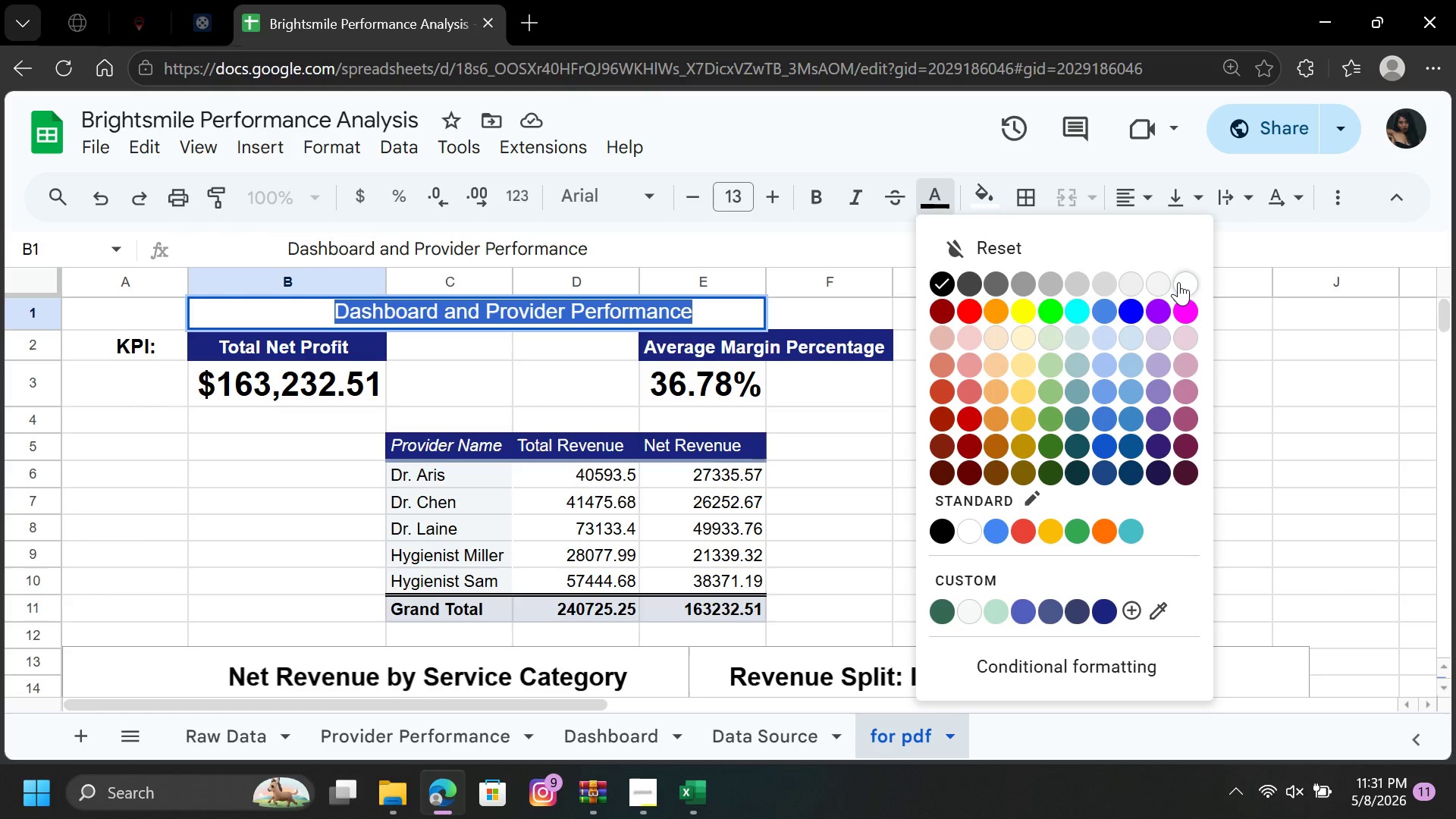 
left_click([1181, 283])
 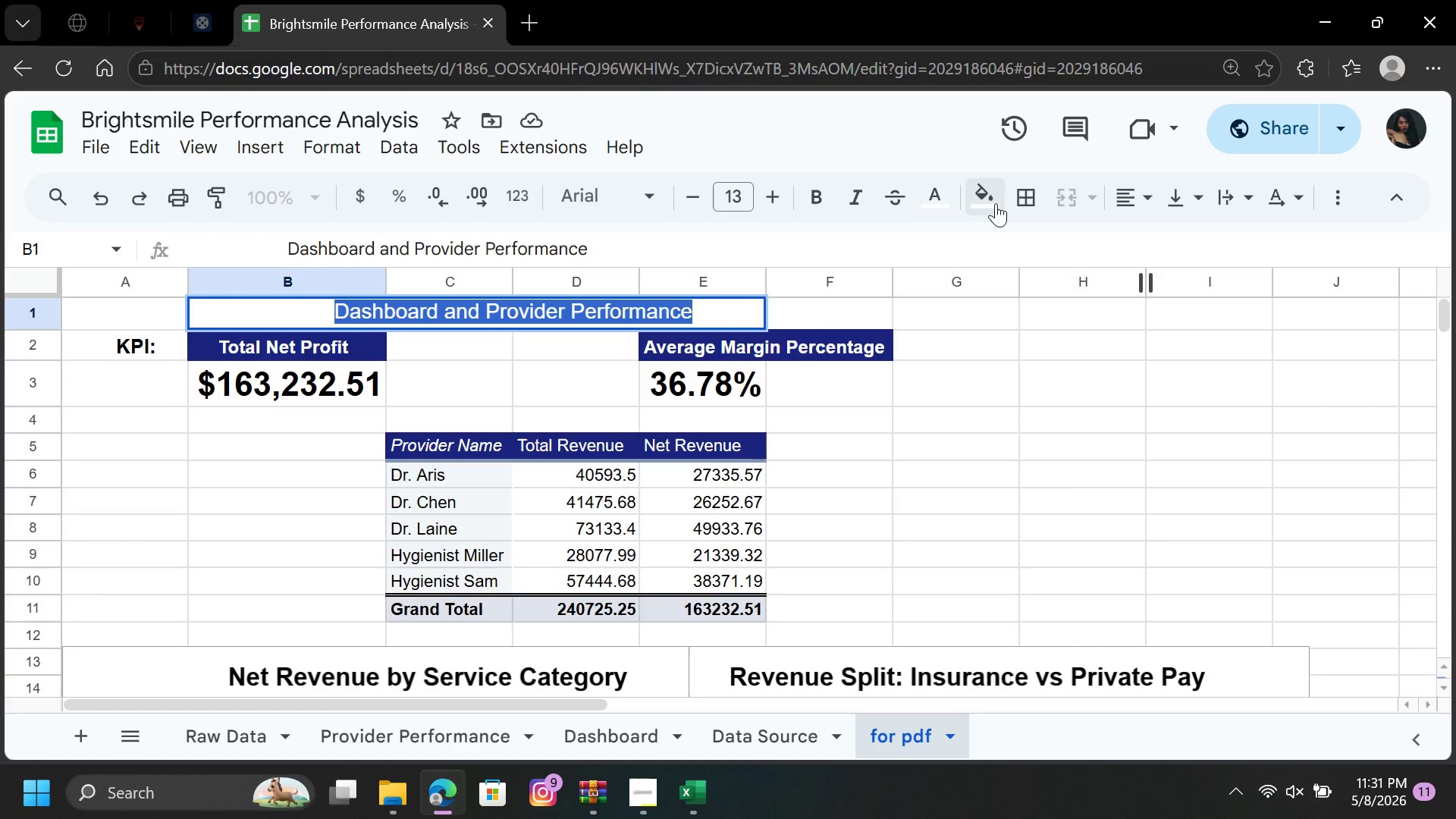 
left_click([990, 203])
 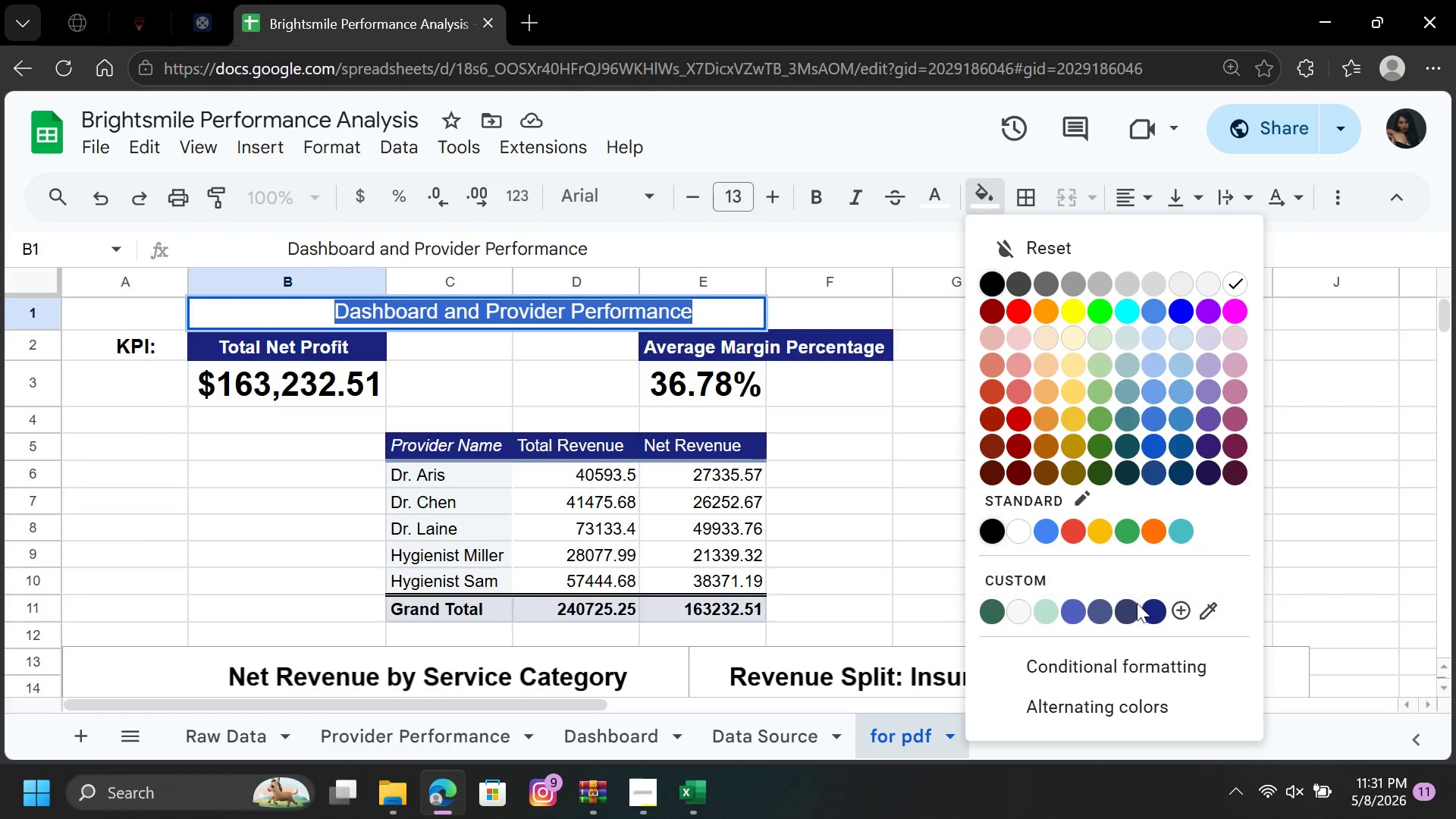 
left_click([1155, 607])
 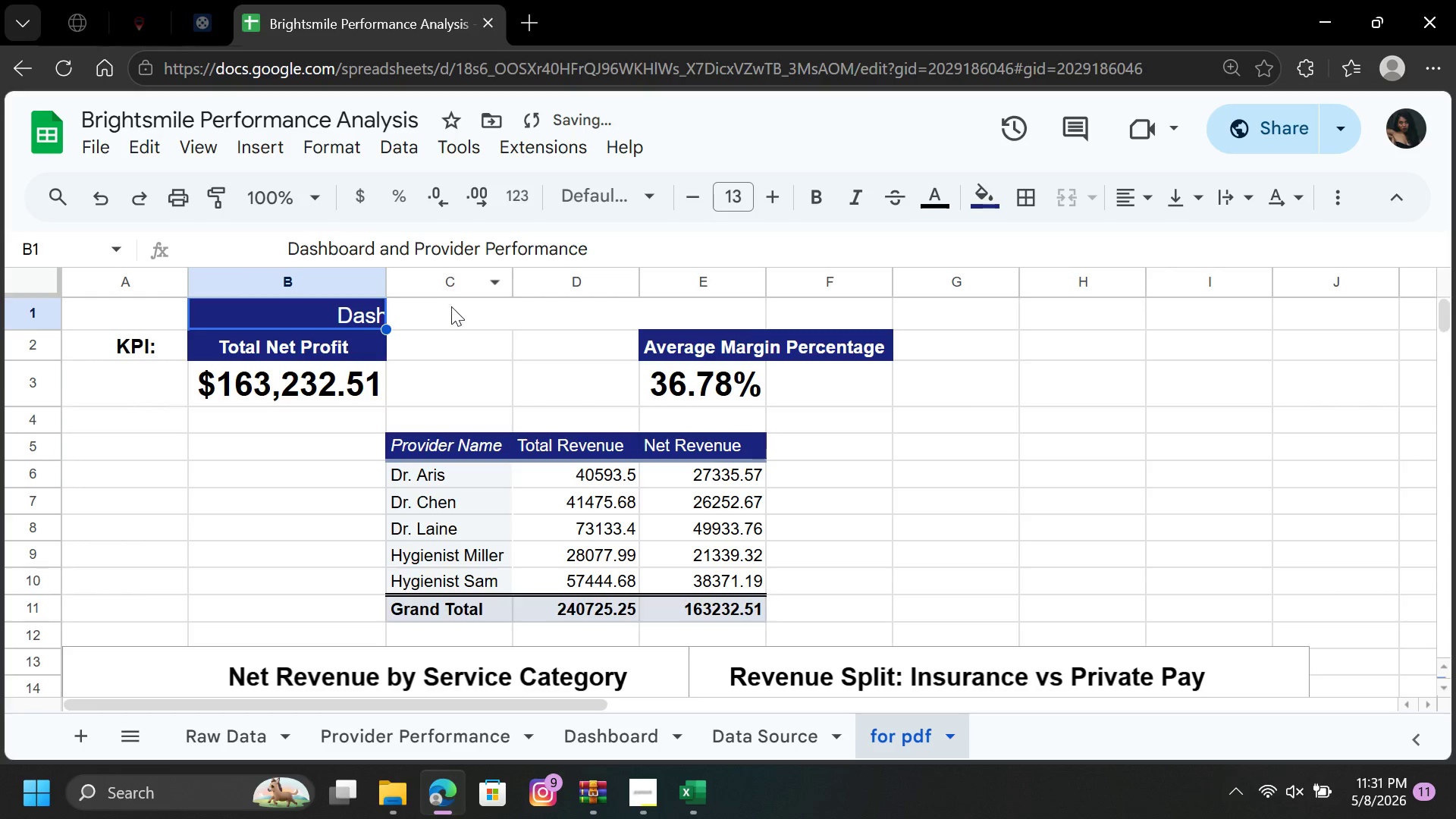 
left_click([458, 320])
 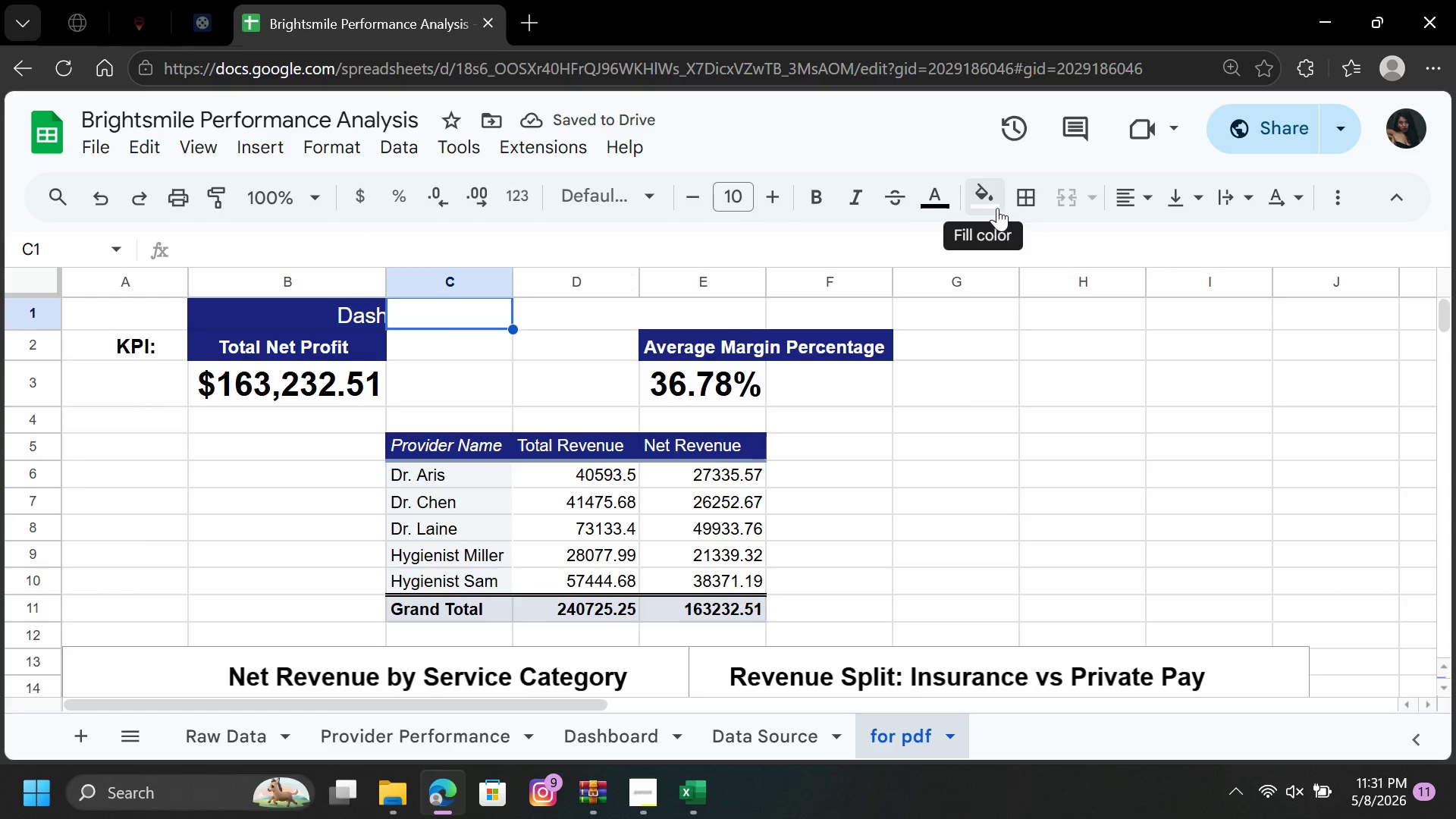 
left_click([984, 198])
 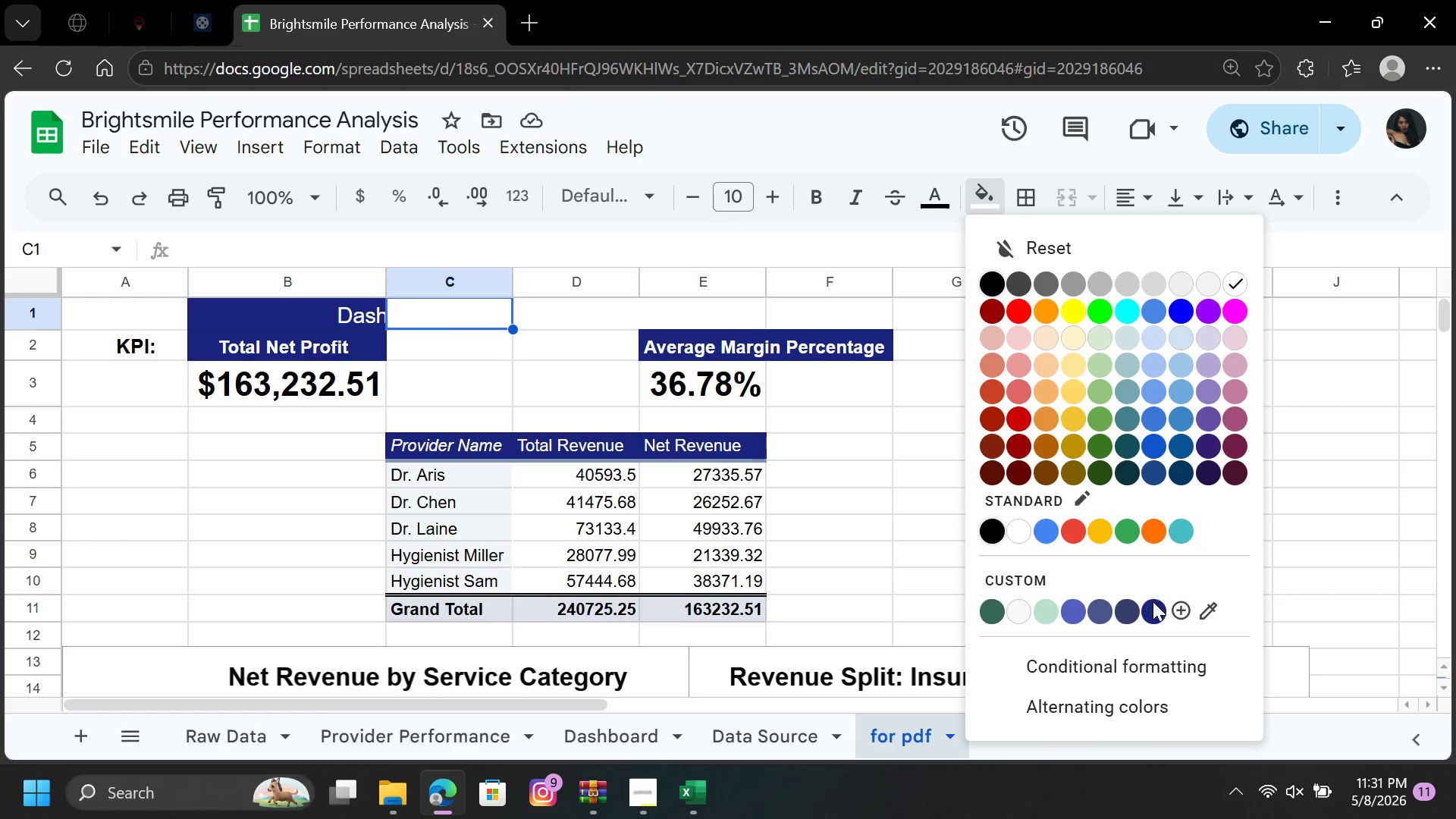 
left_click([1153, 605])
 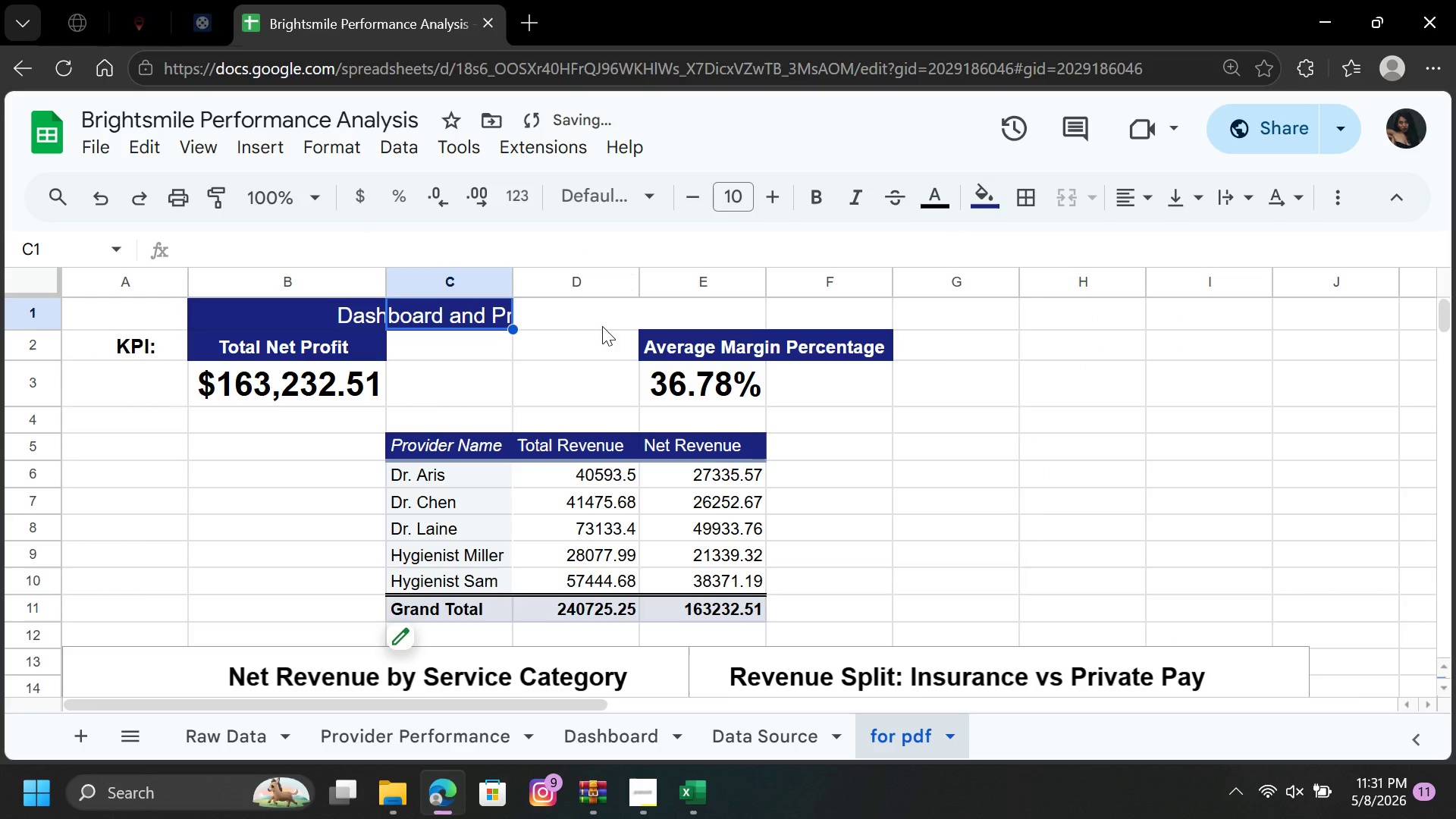 
left_click([601, 312])
 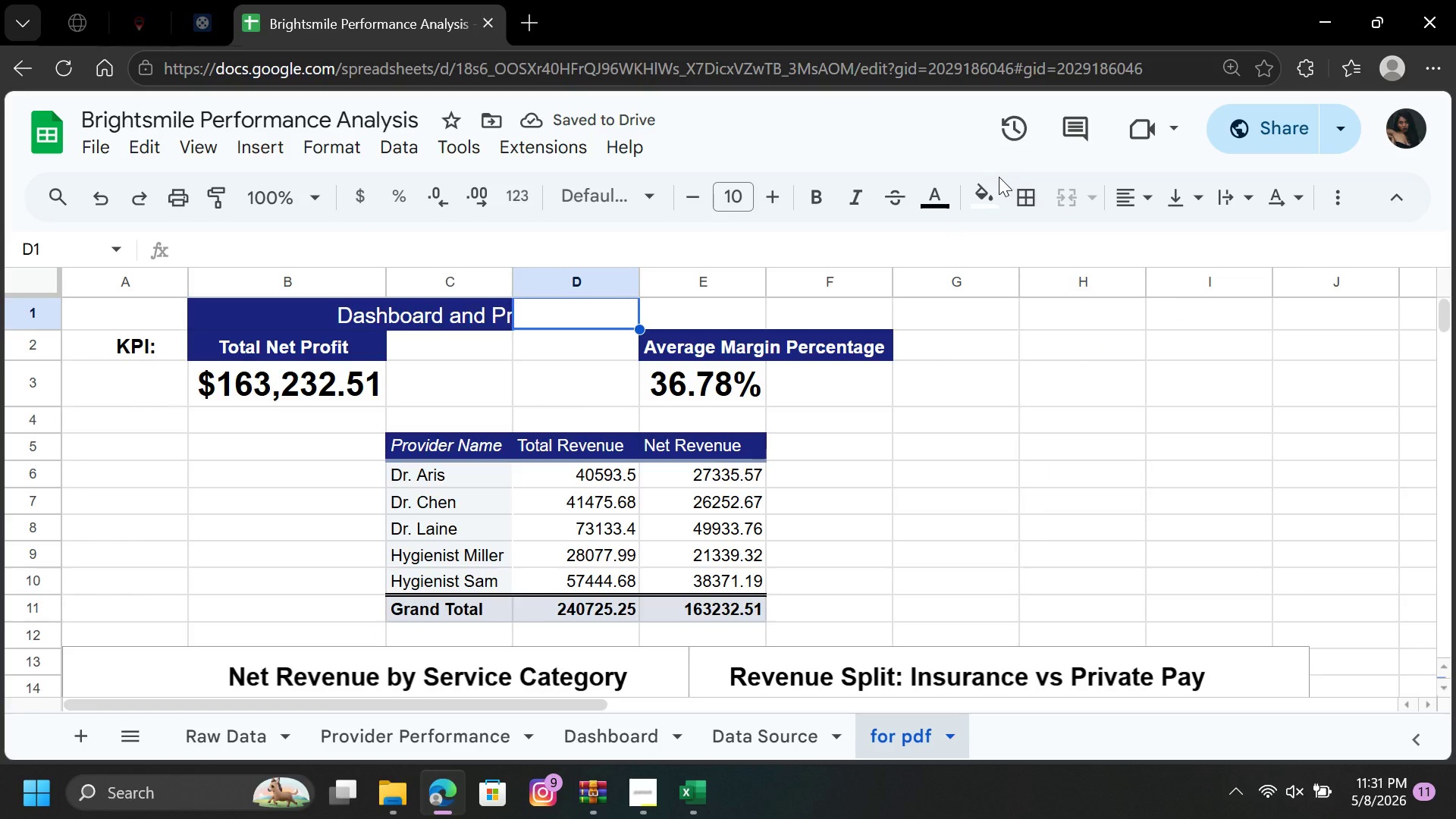 
left_click([983, 190])
 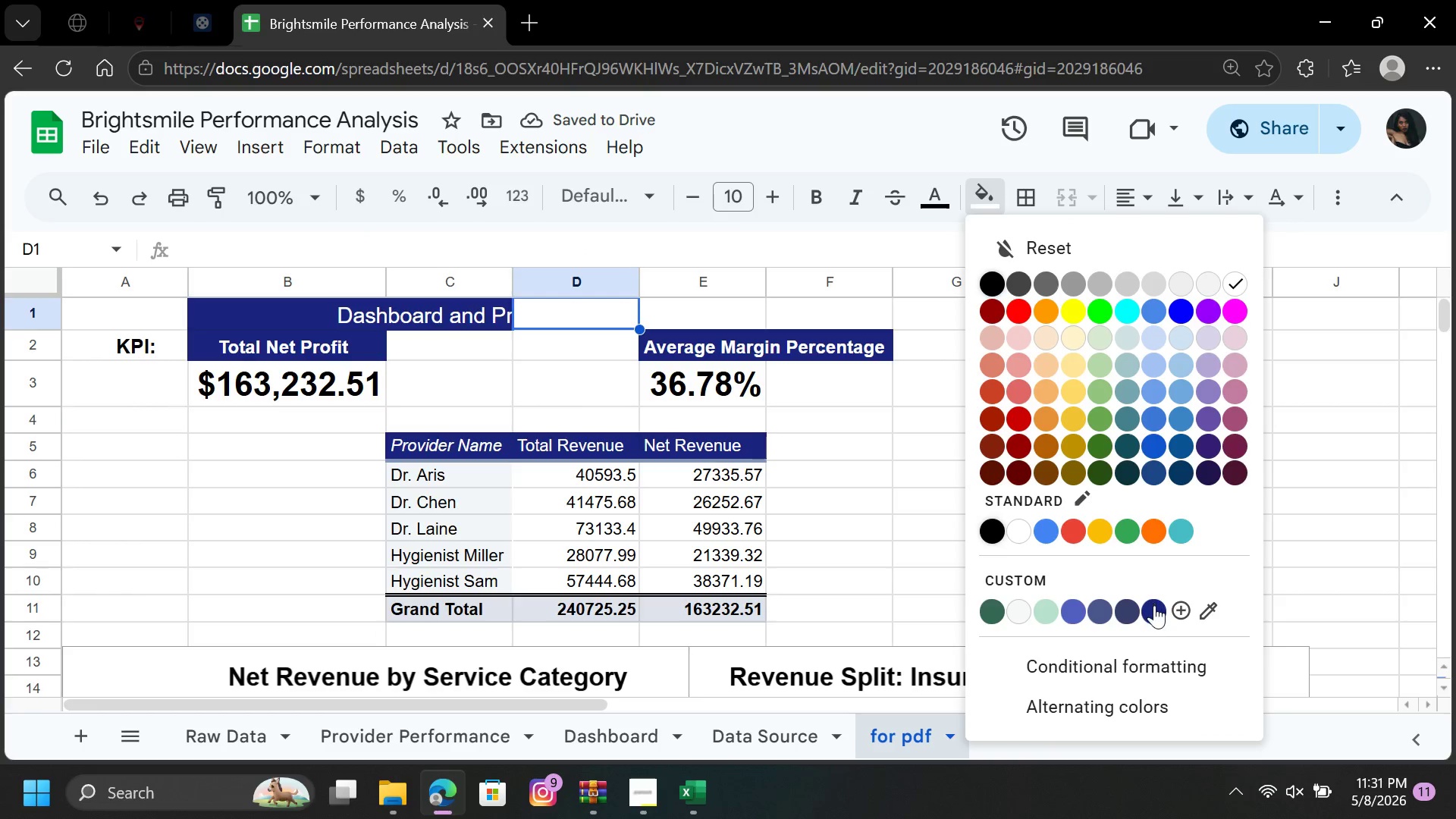 
left_click([1154, 607])
 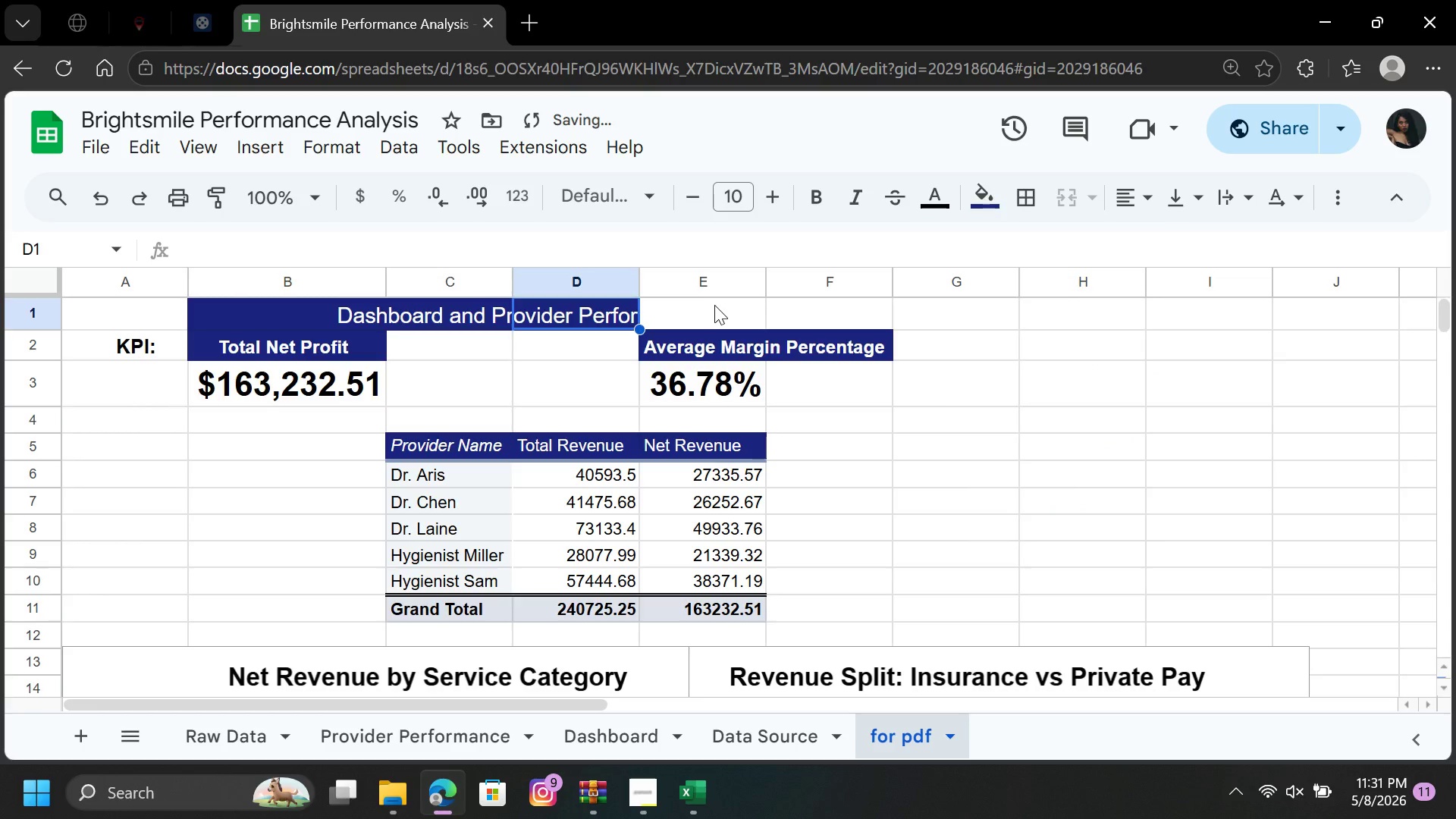 
left_click([714, 315])
 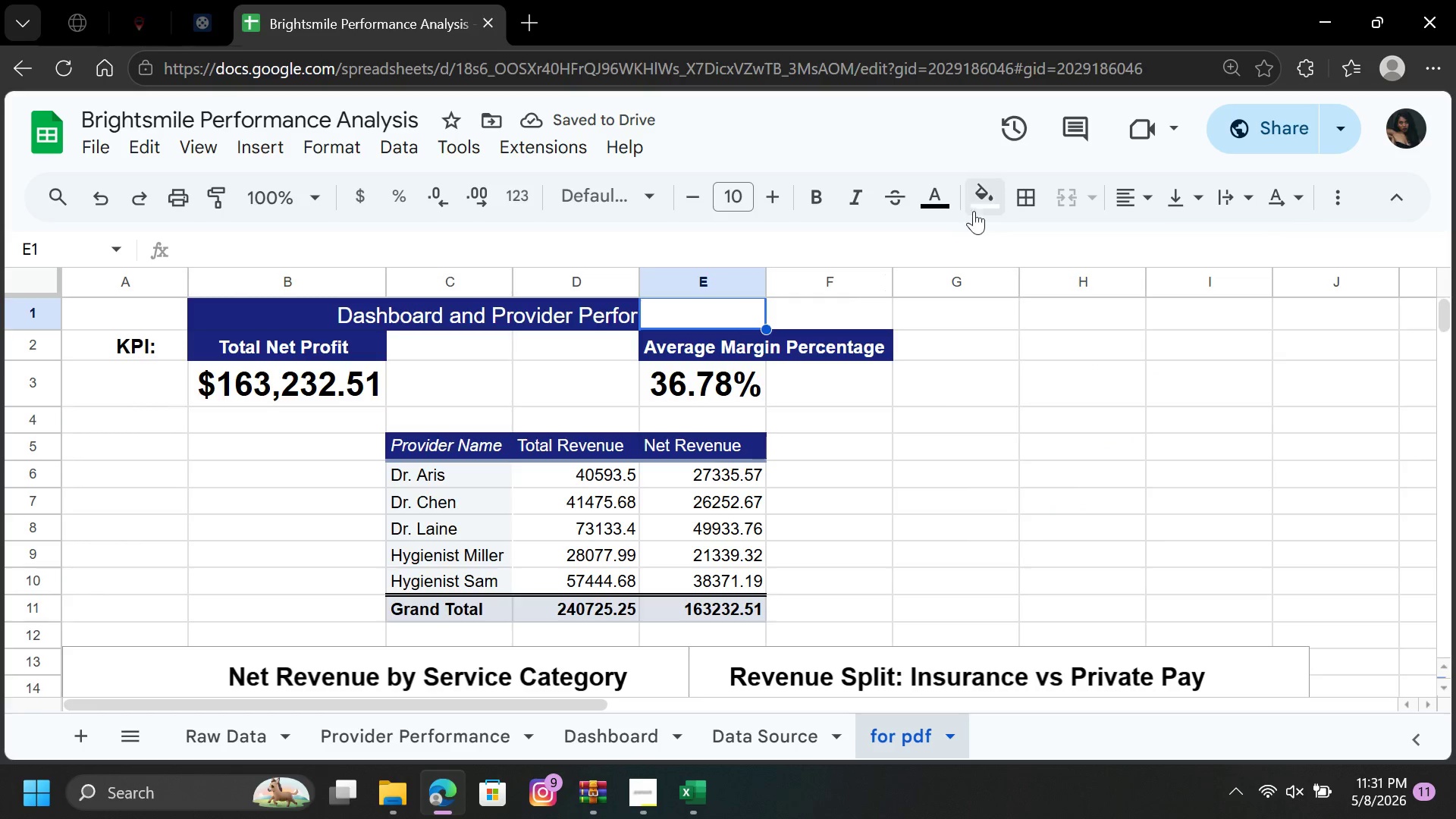 
left_click([984, 202])
 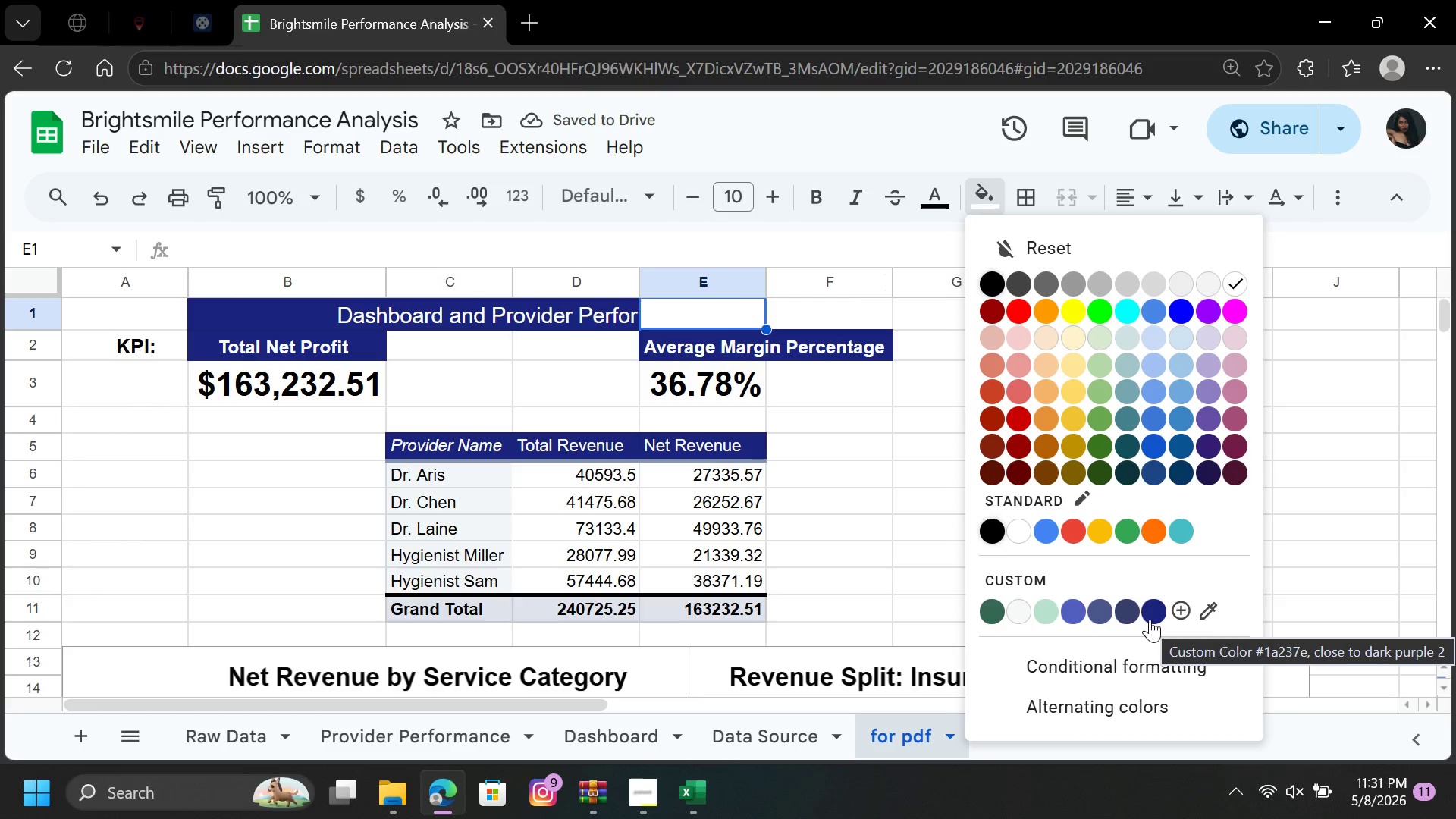 
left_click([1153, 613])
 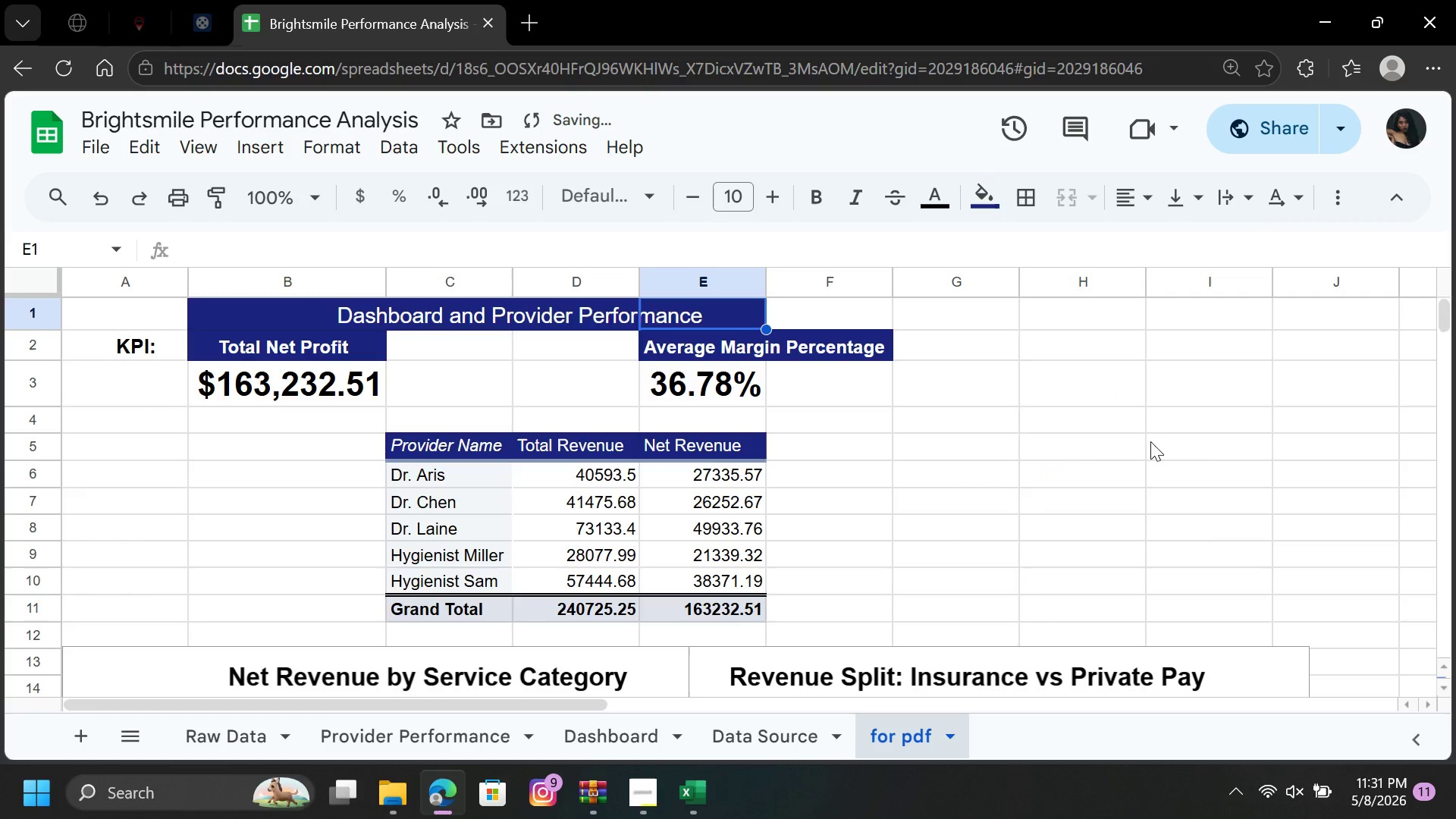 
left_click([1150, 441])
 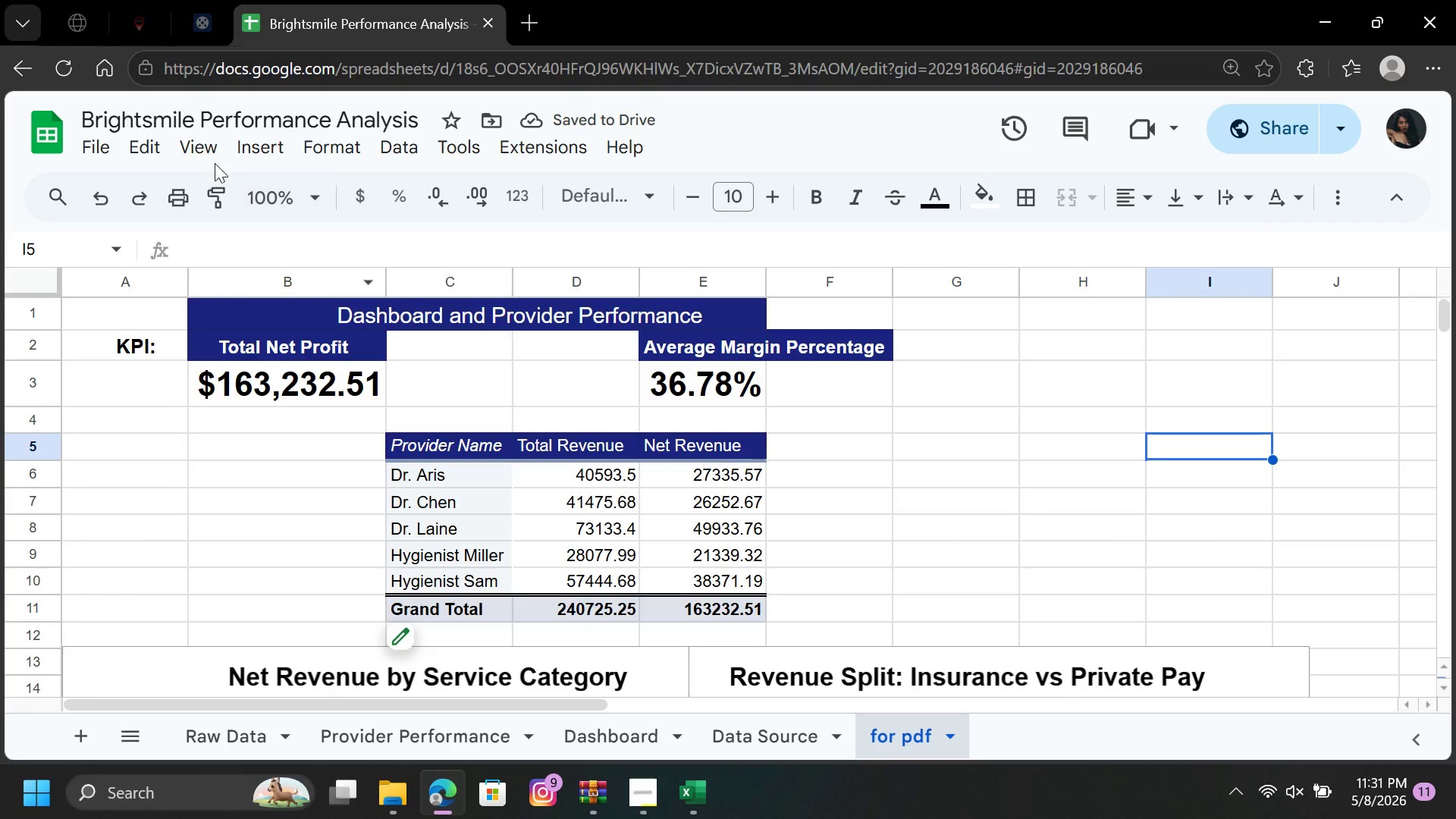 
left_click([93, 143])
 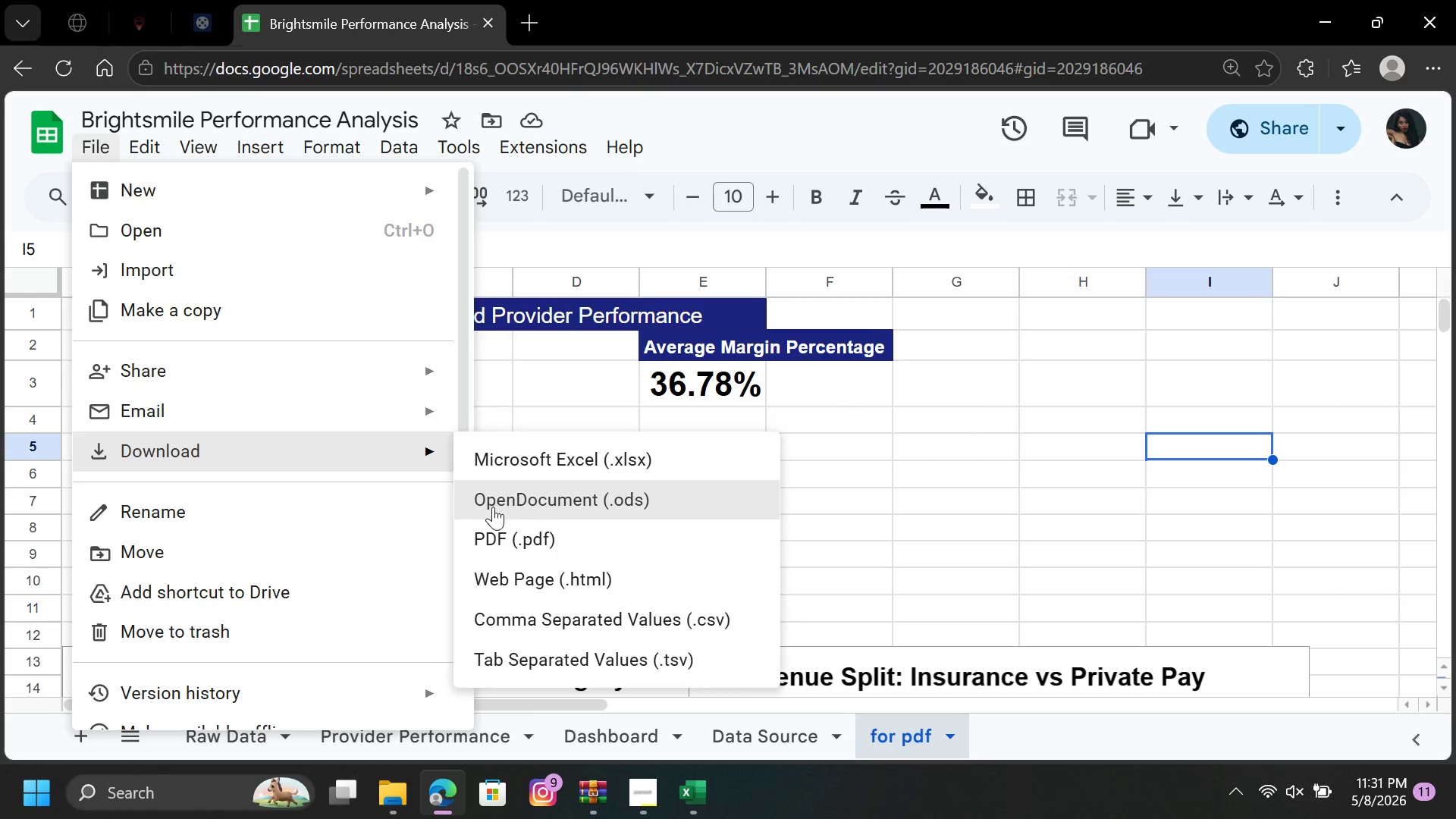 
left_click([501, 532])
 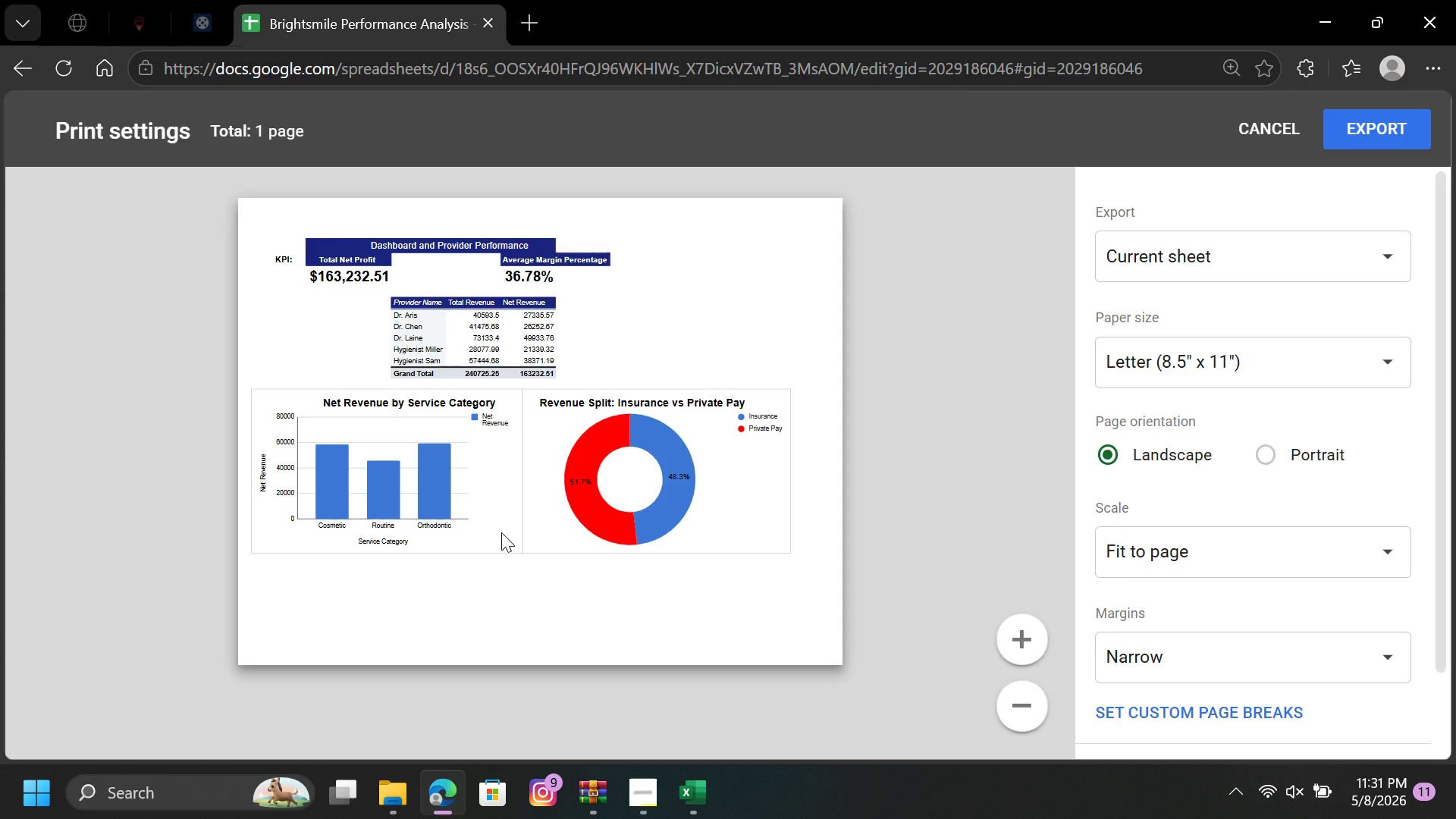 
wait(11.52)
 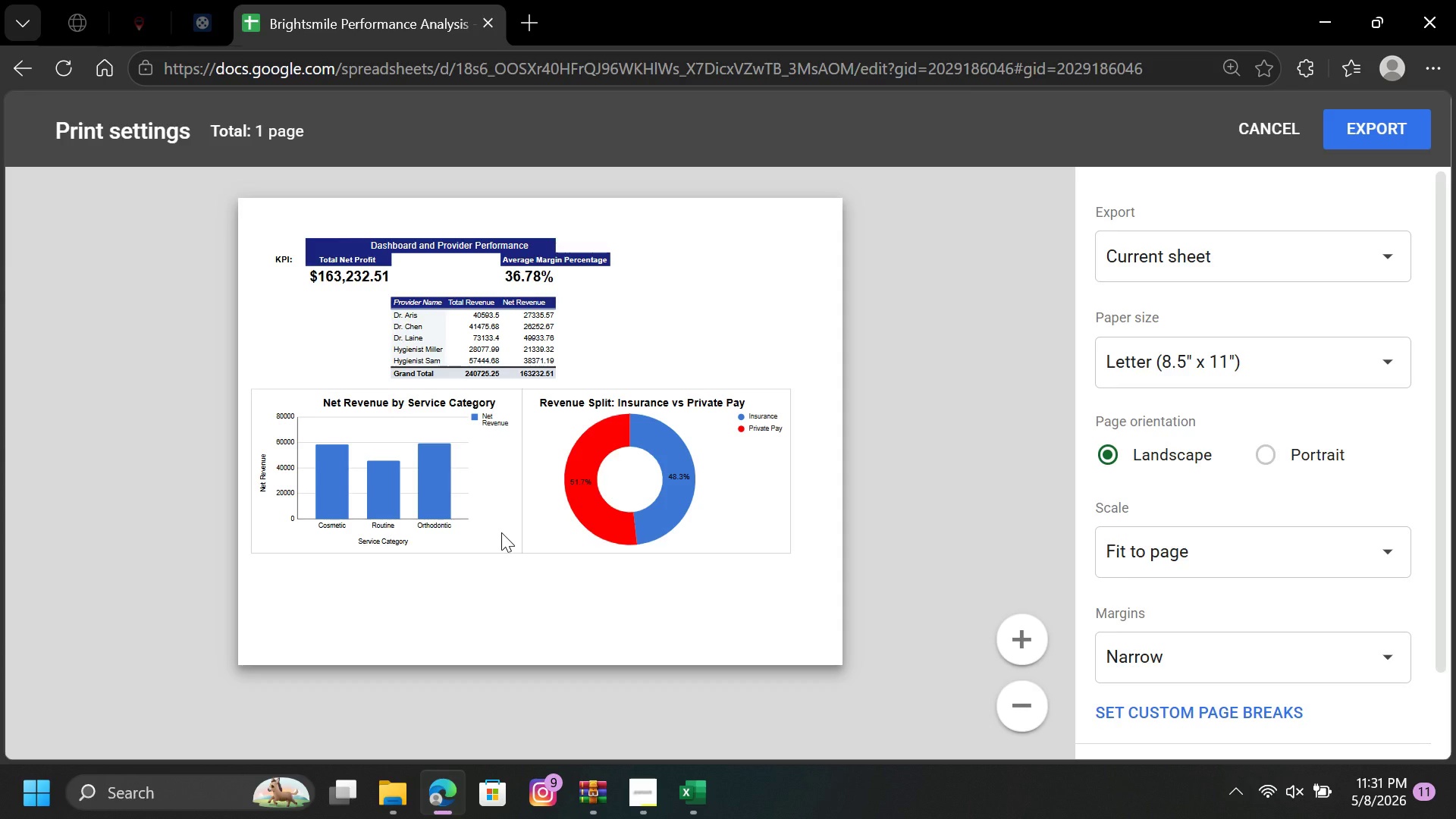 
left_click([1271, 264])
 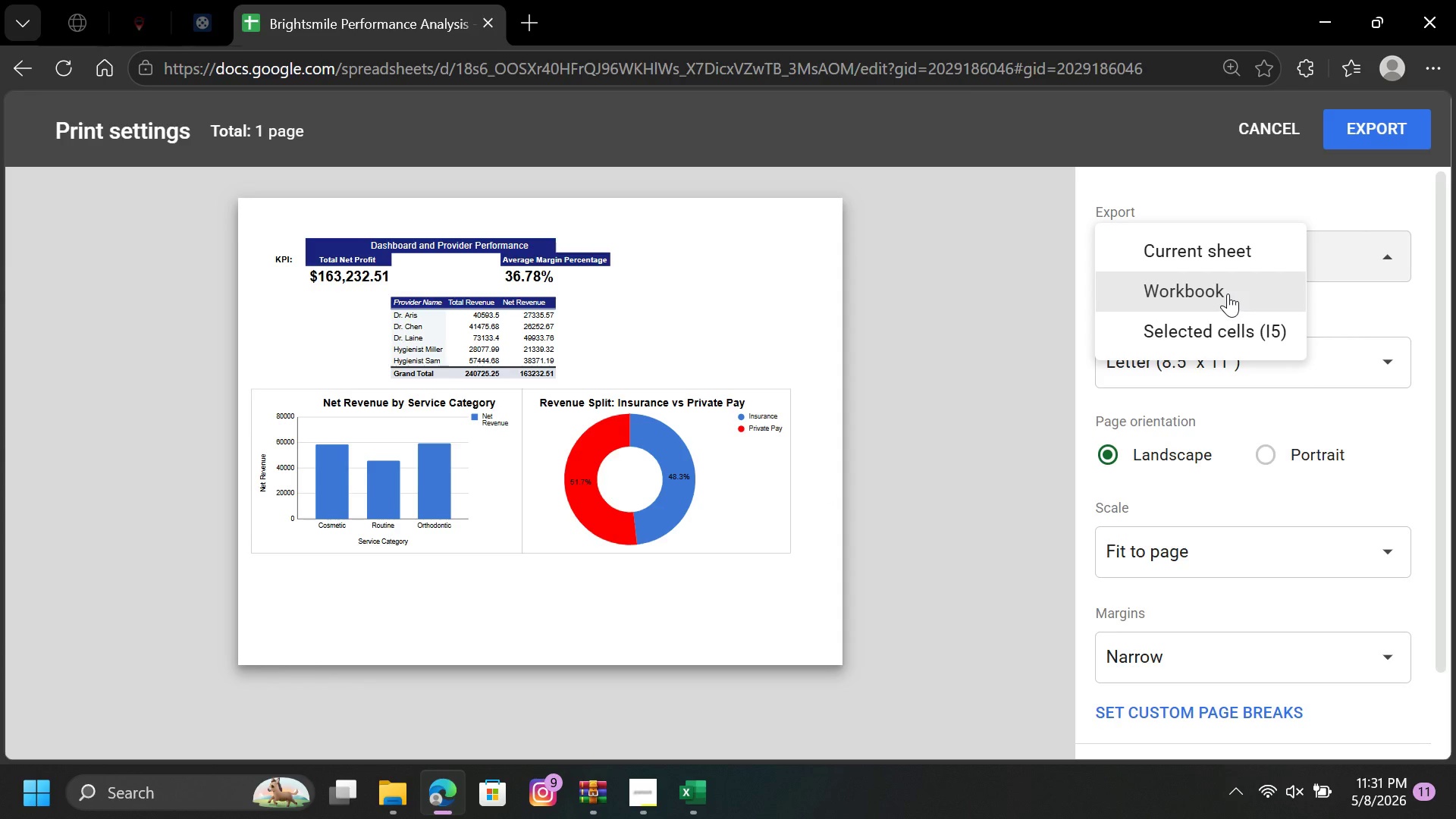 
left_click([1228, 293])
 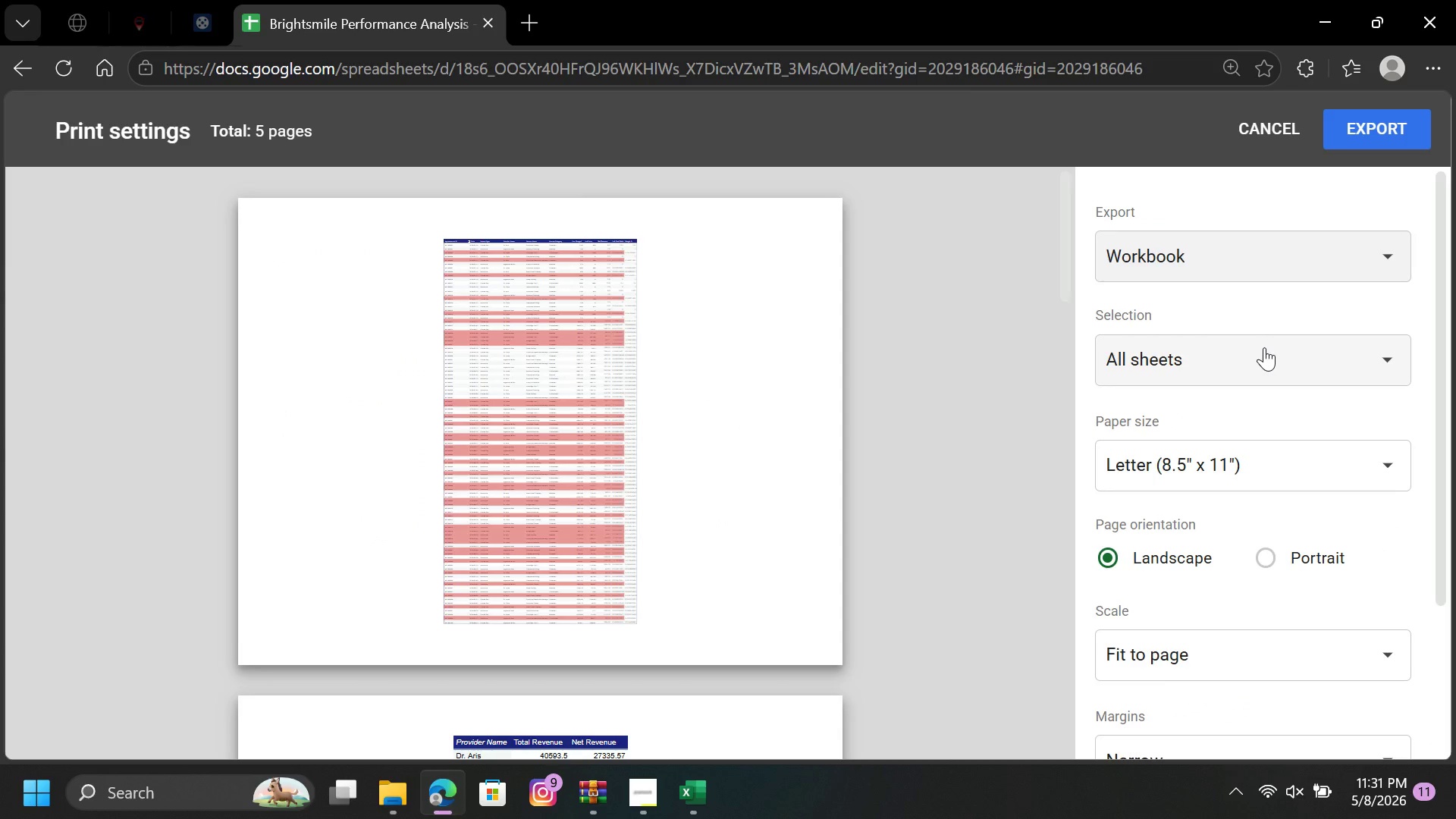 
left_click([1263, 349])
 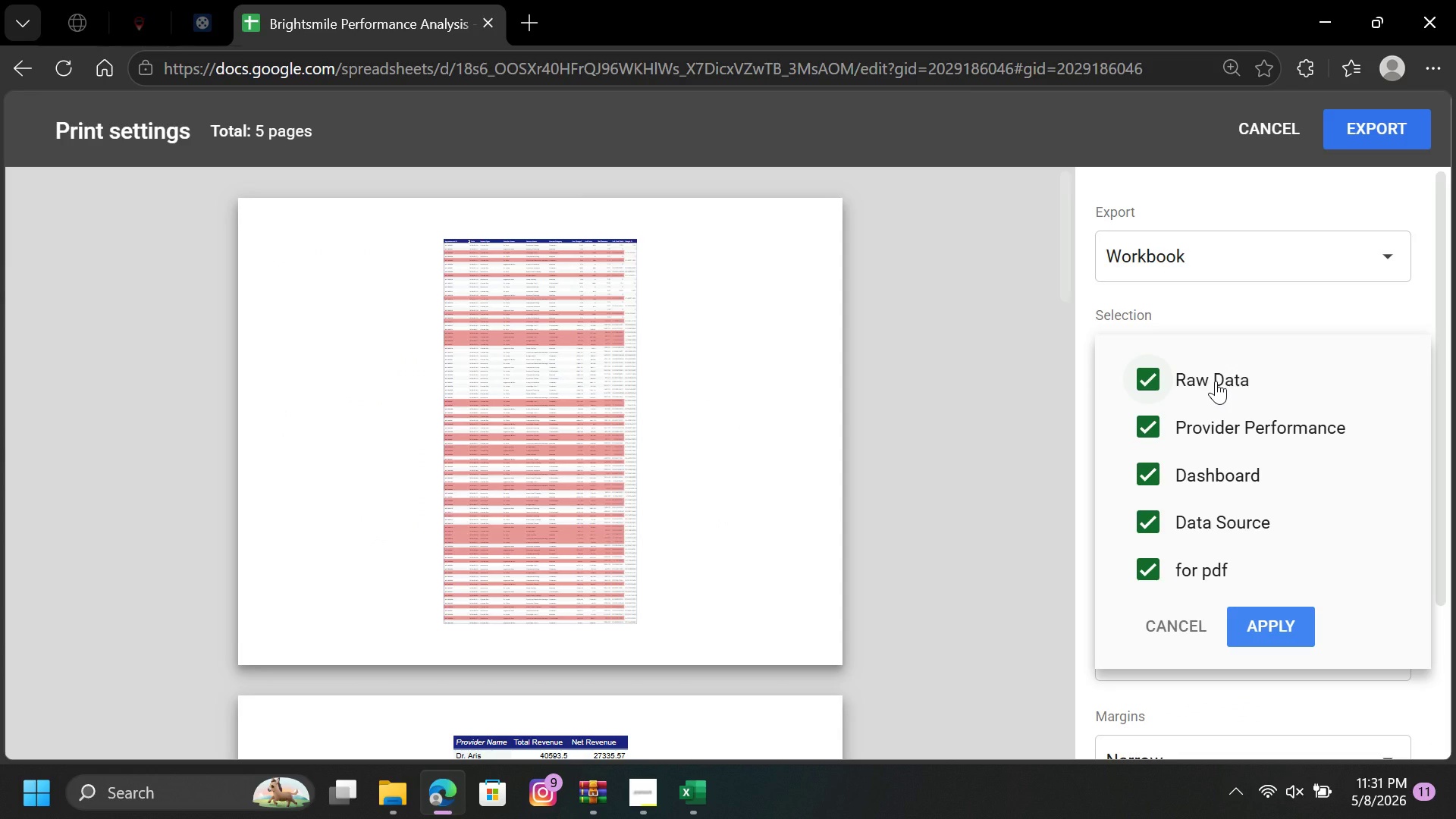 
left_click([1216, 381])
 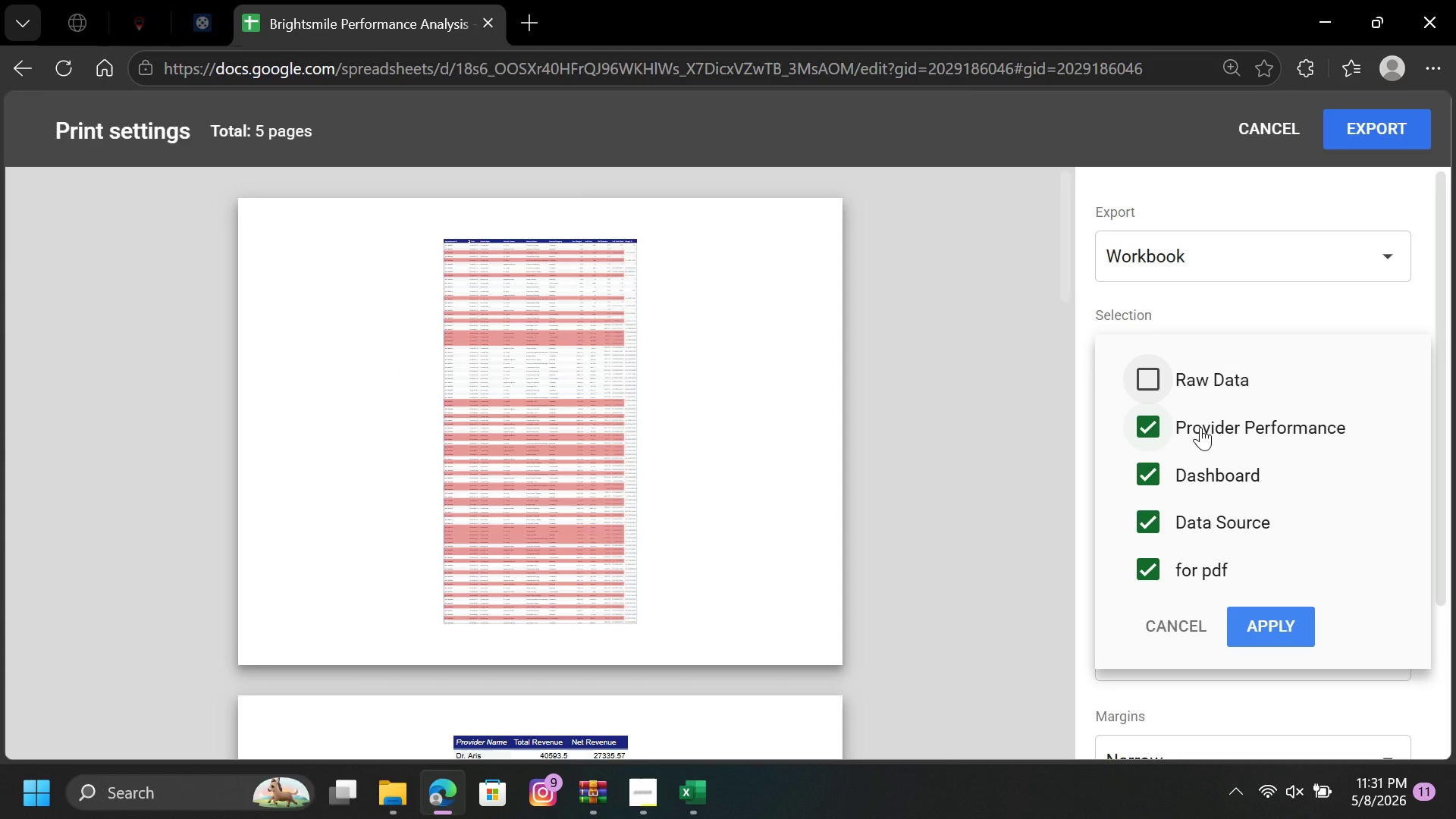 
left_click([1200, 427])
 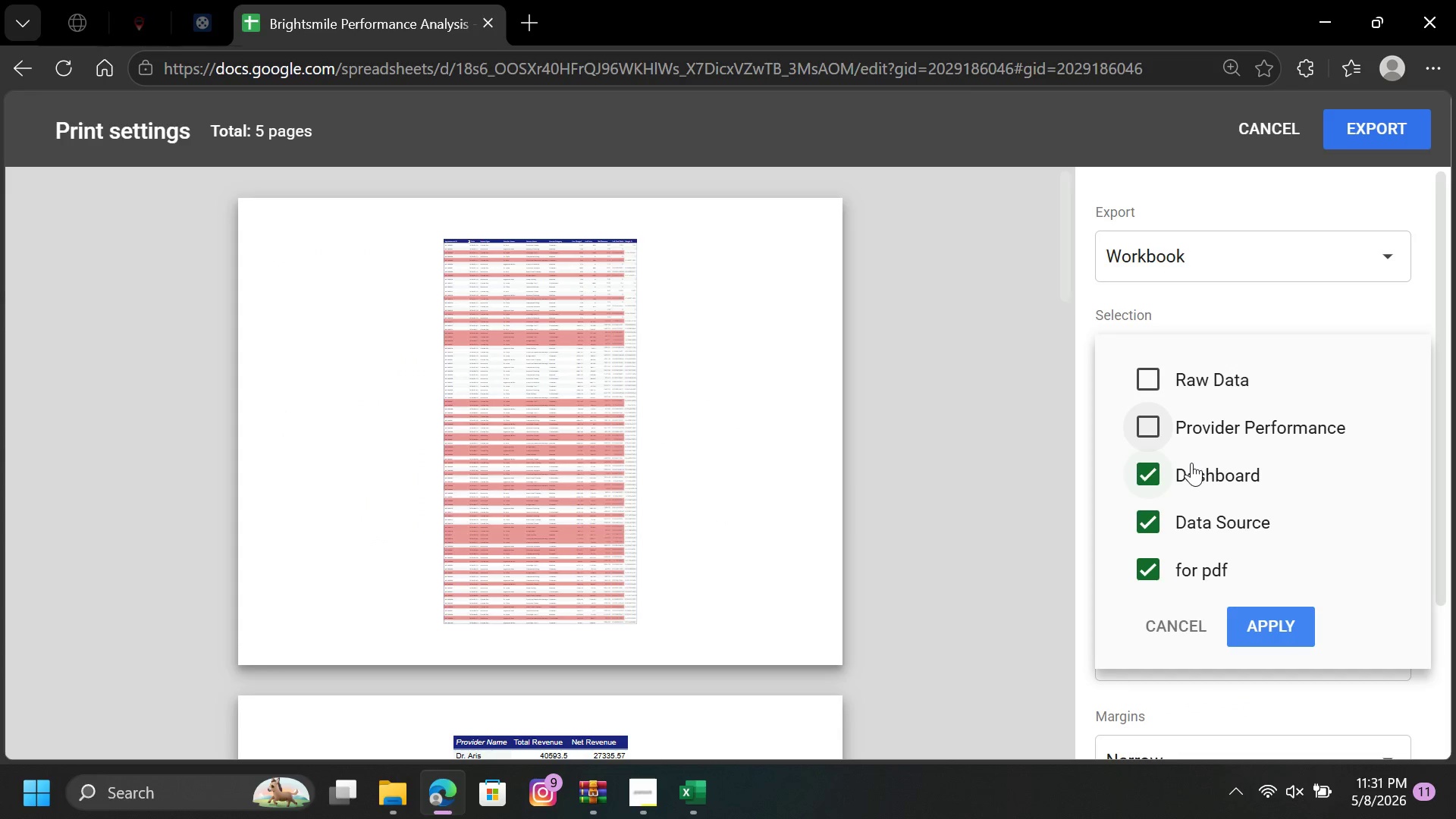 
left_click([1191, 463])
 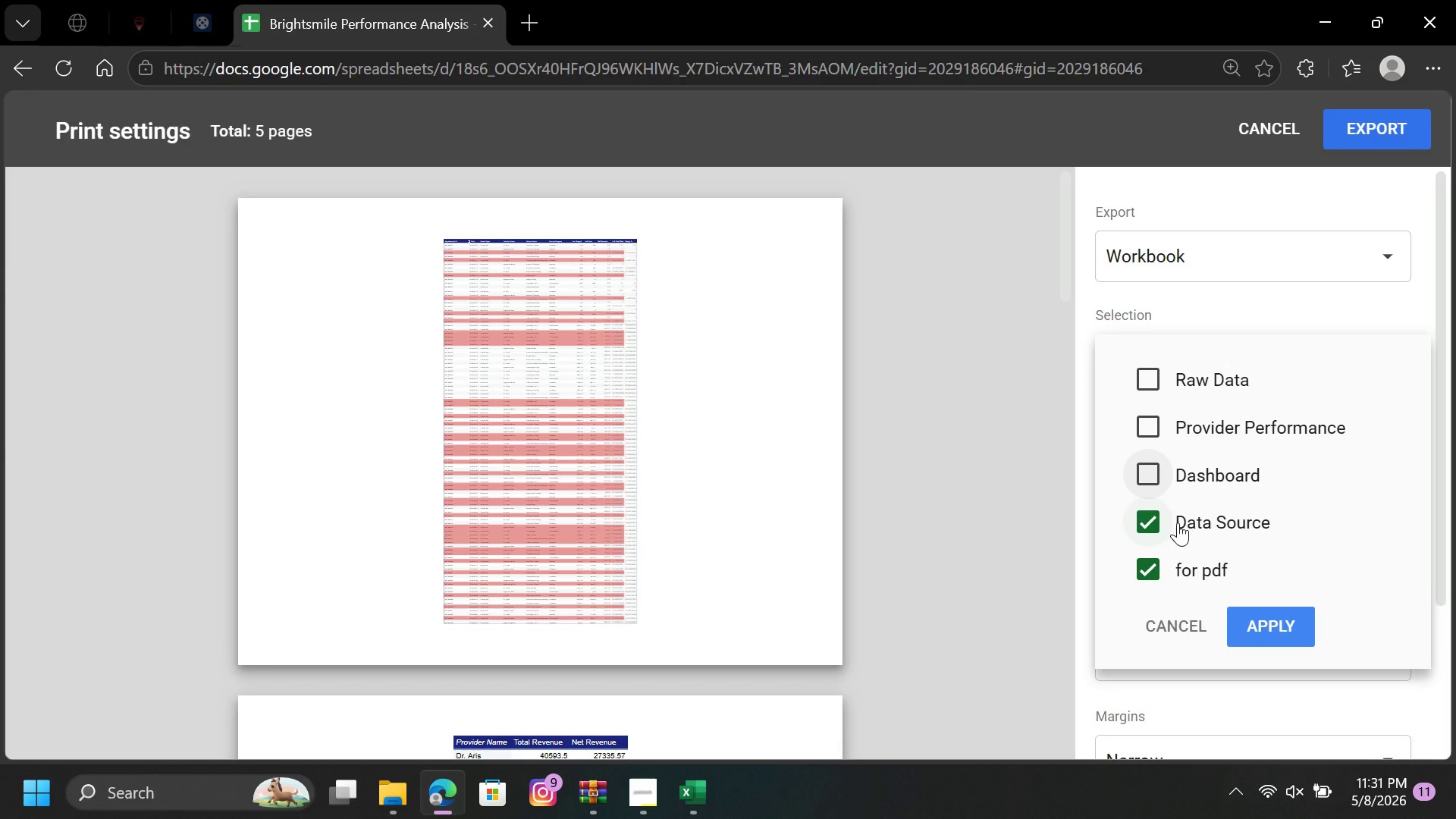 
left_click([1178, 522])
 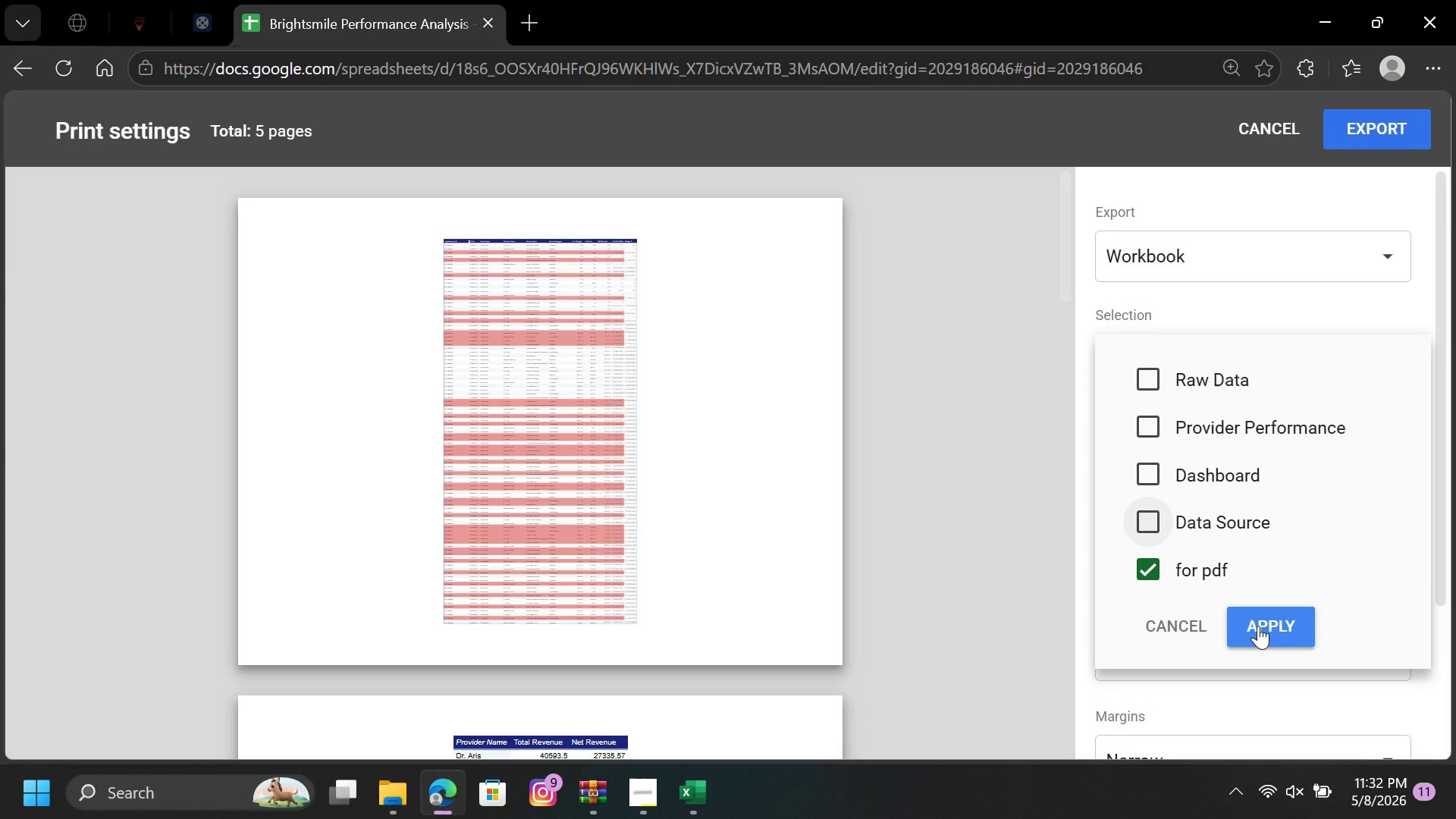 
left_click([1258, 626])
 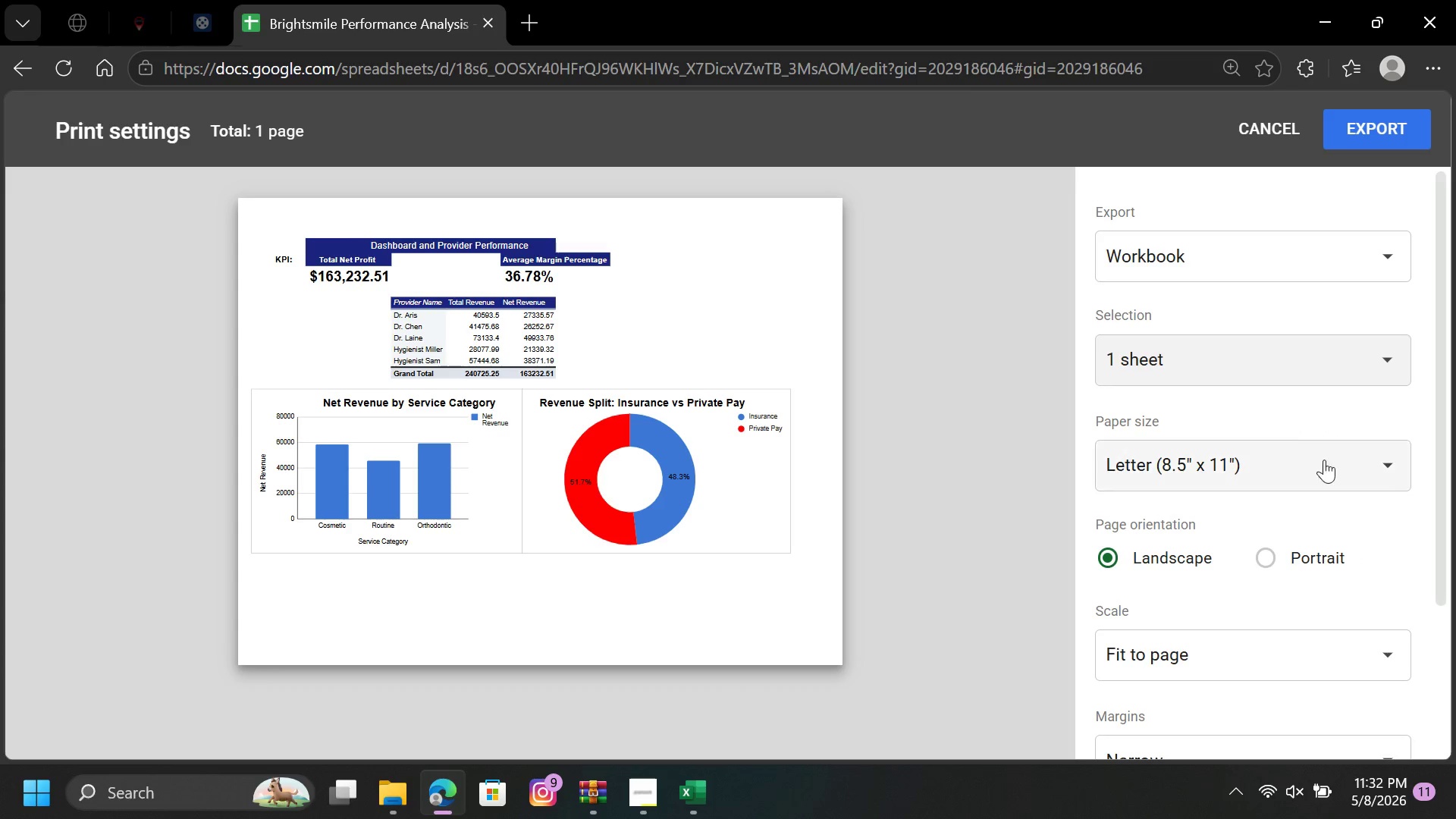 
left_click([1304, 460])
 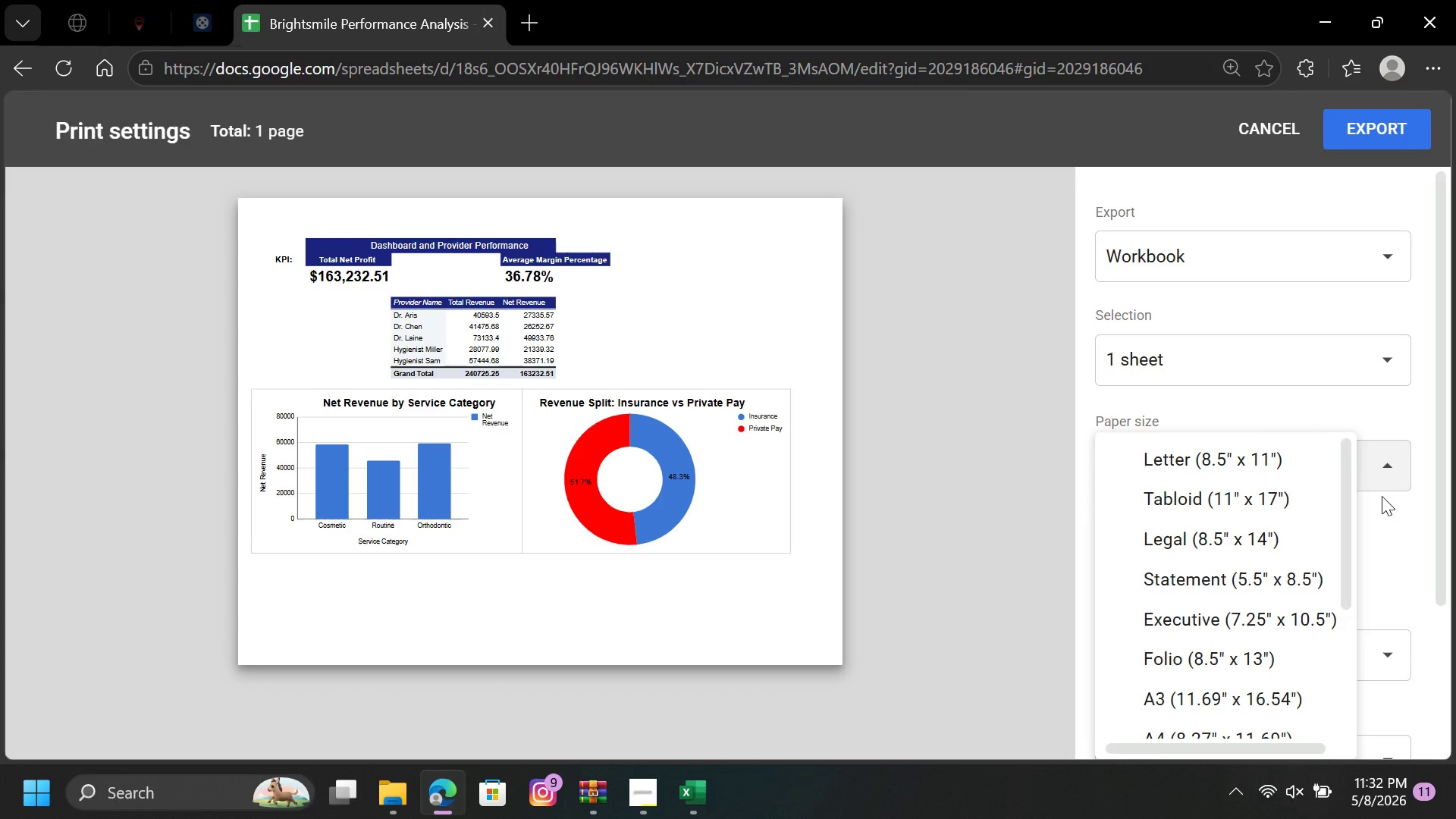 
left_click([1392, 521])
 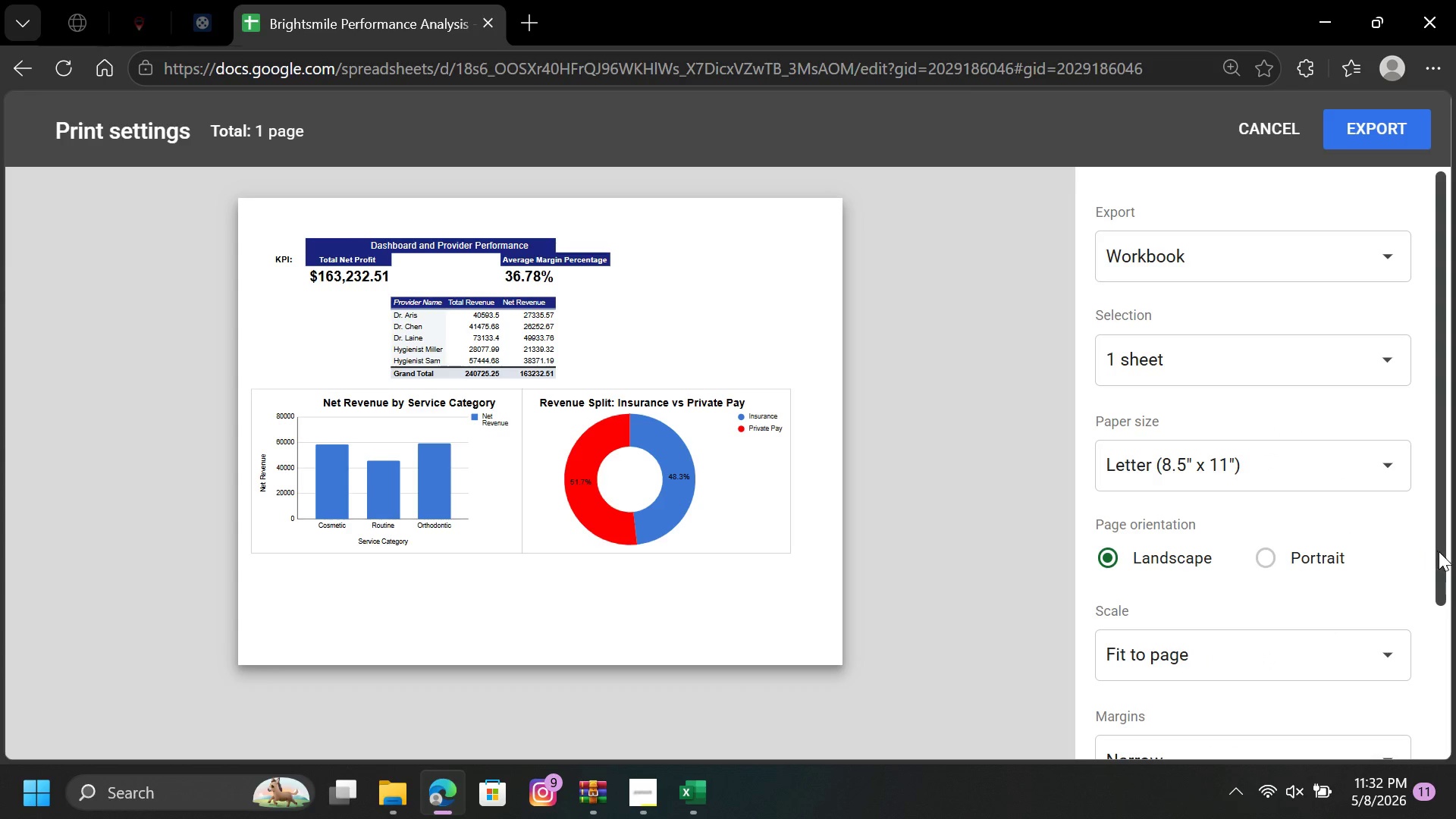 
left_click_drag(start_coordinate=[1440, 552], to_coordinate=[1426, 745])
 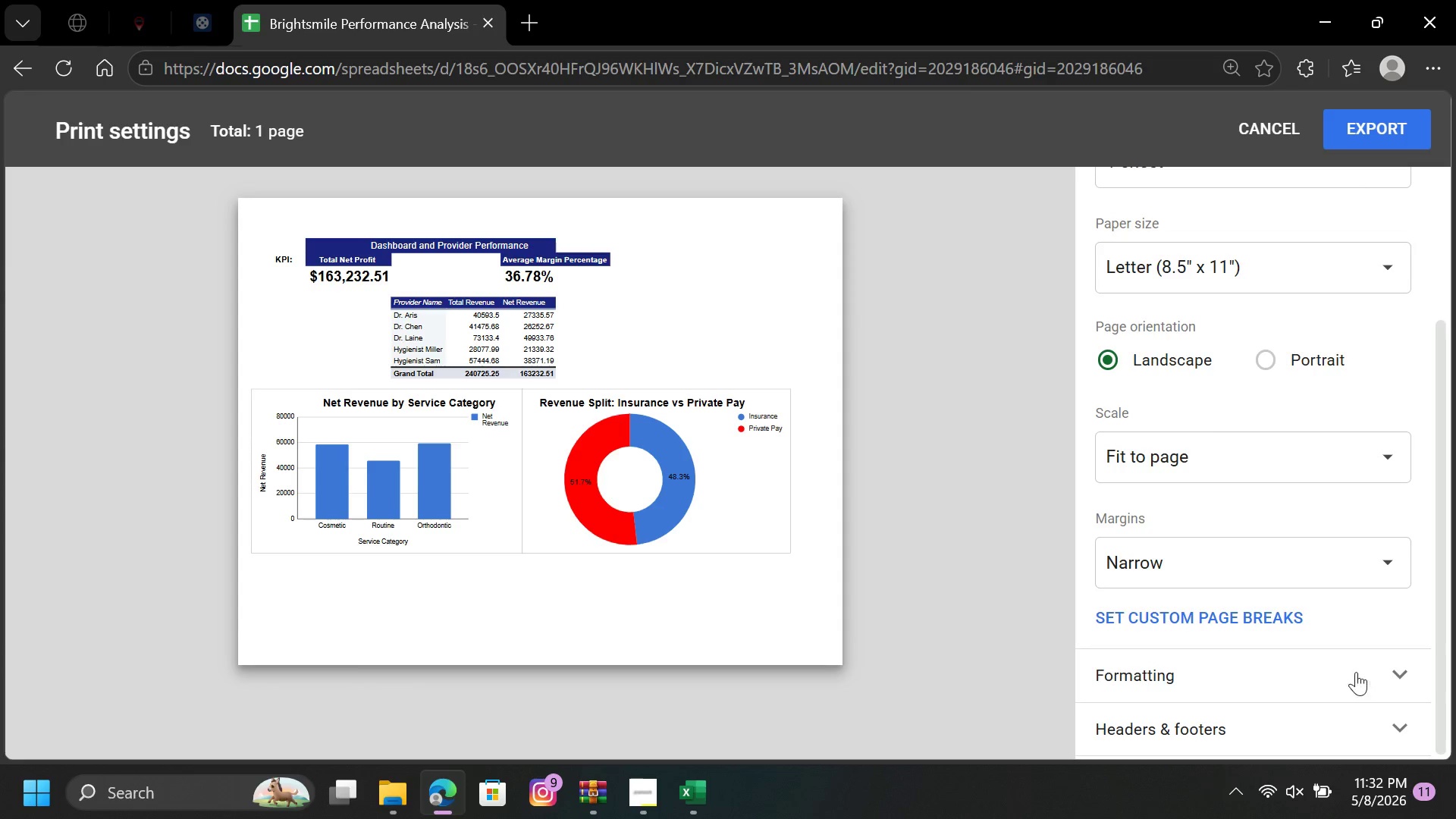 
left_click([1354, 670])
 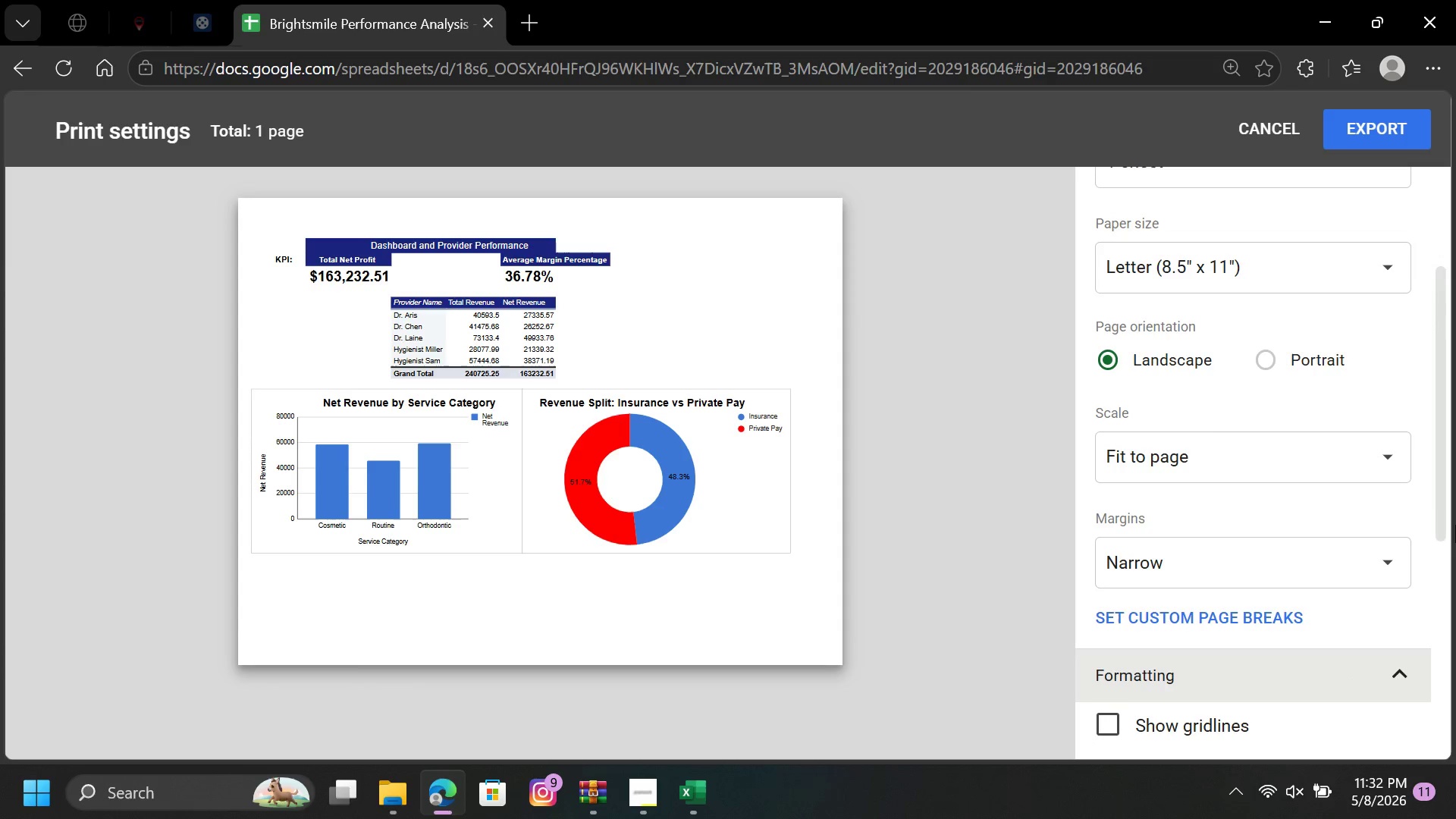 
left_click_drag(start_coordinate=[1440, 518], to_coordinate=[1444, 761])
 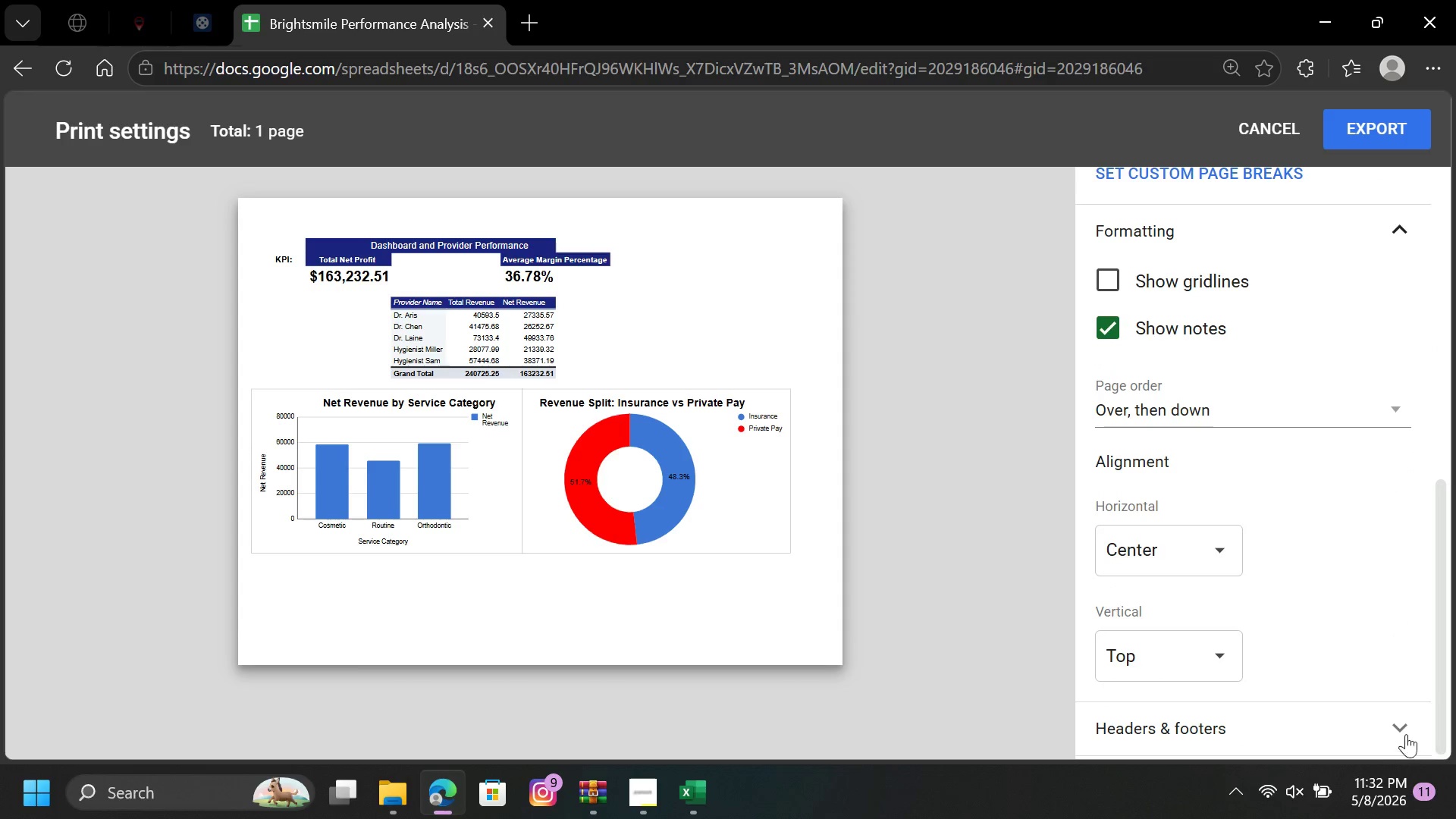 
left_click([1406, 730])
 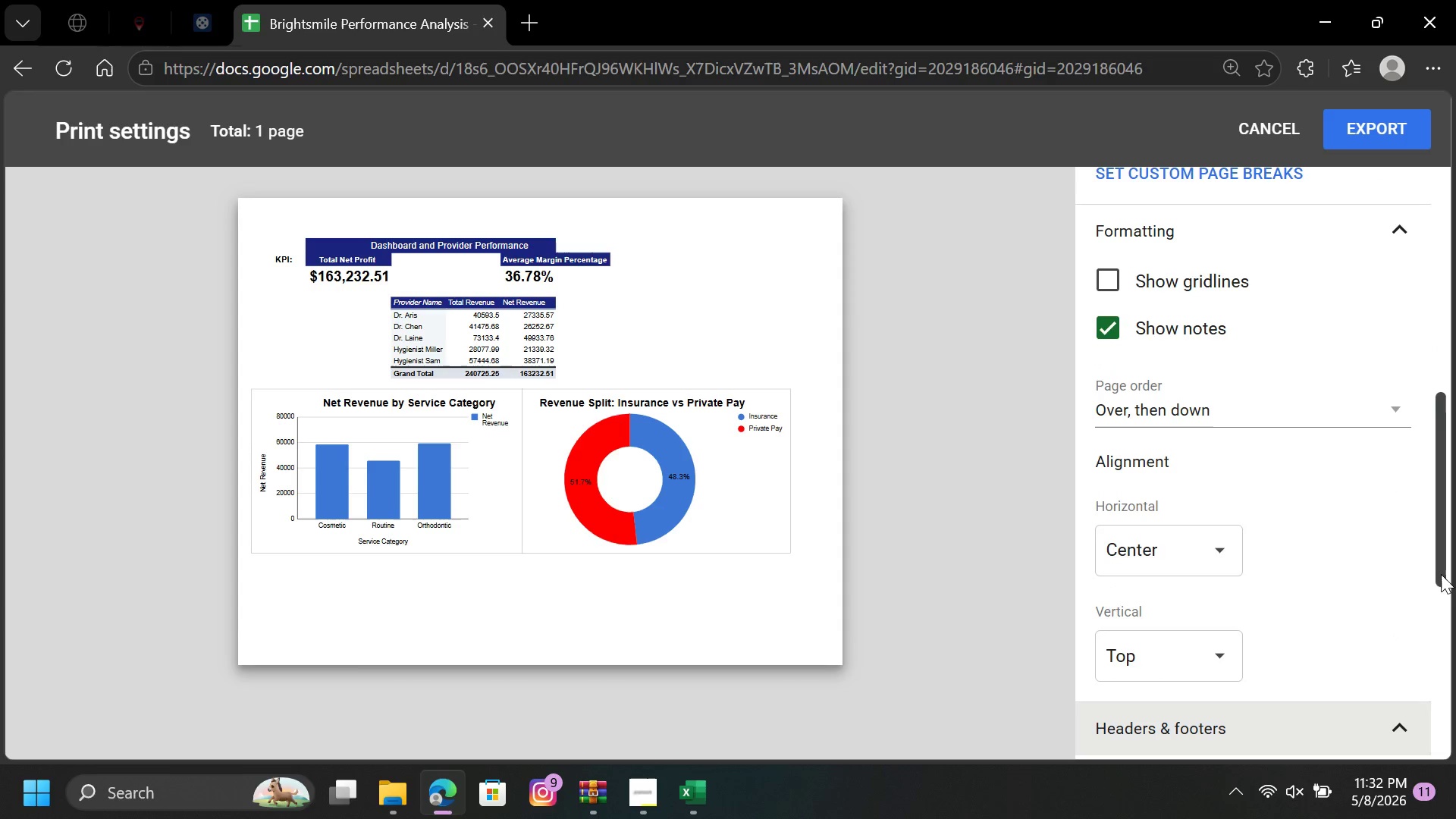 
left_click_drag(start_coordinate=[1439, 569], to_coordinate=[1437, 726])
 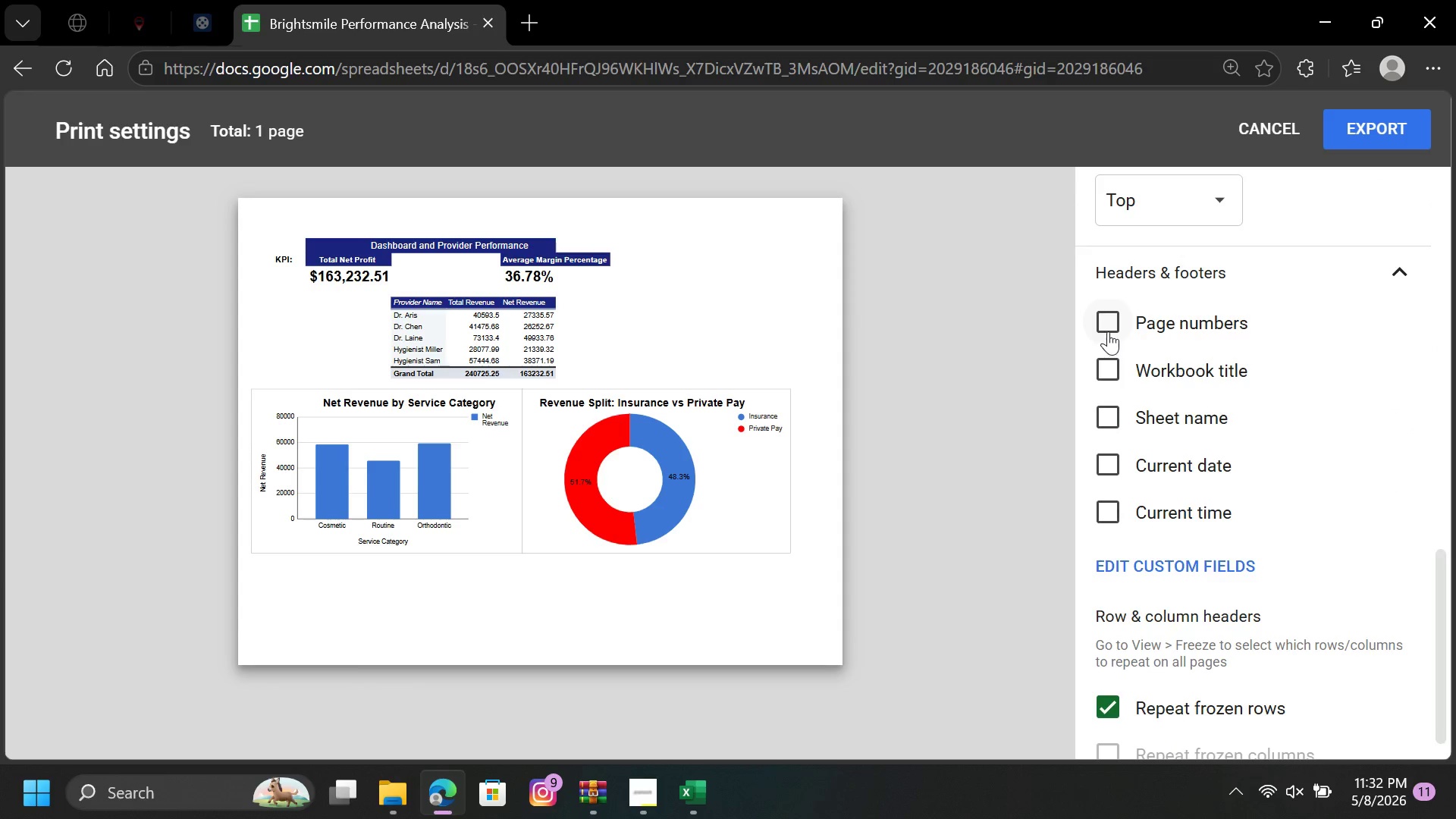 
left_click([1108, 325])
 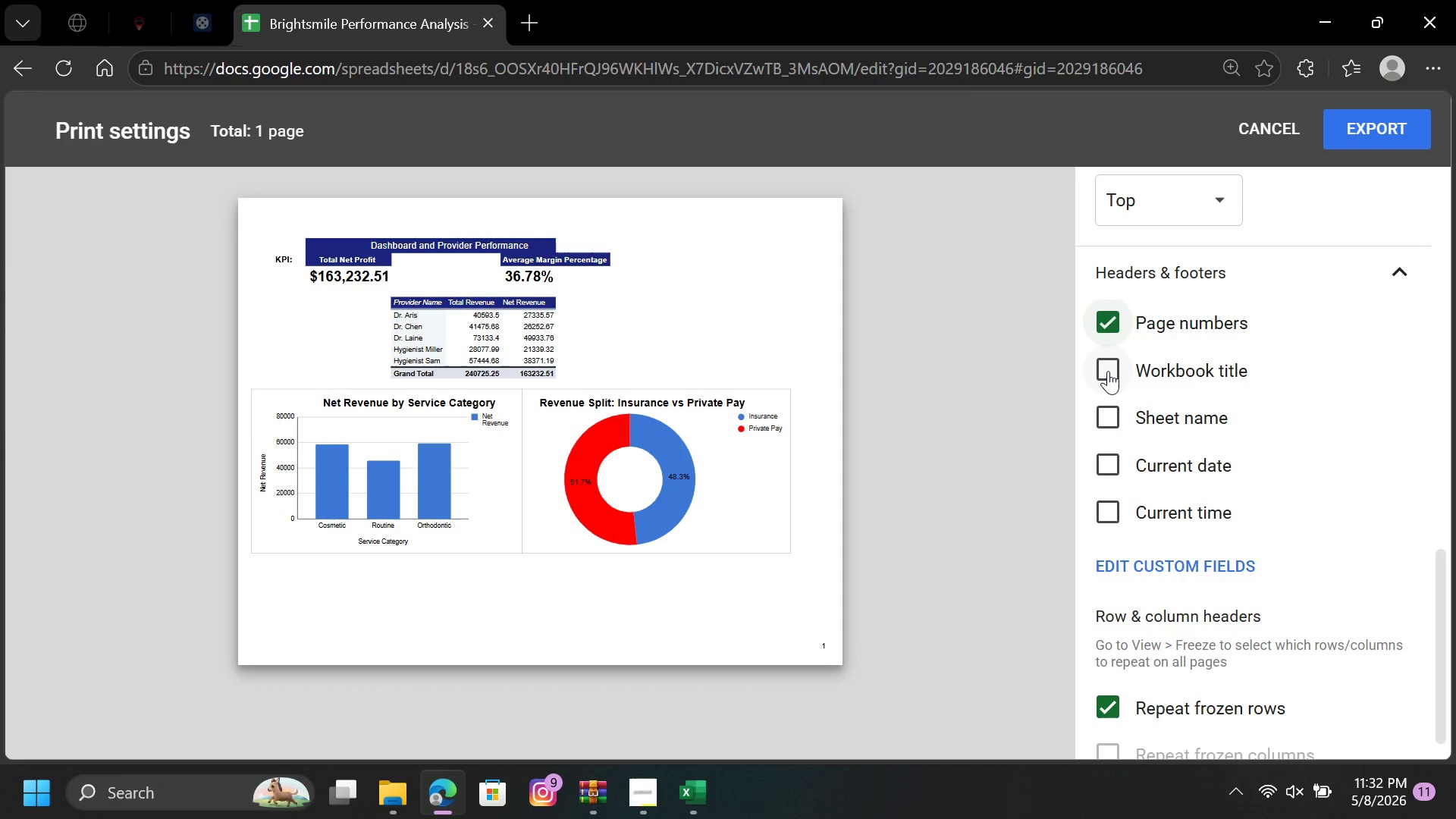 
left_click([1108, 371])
 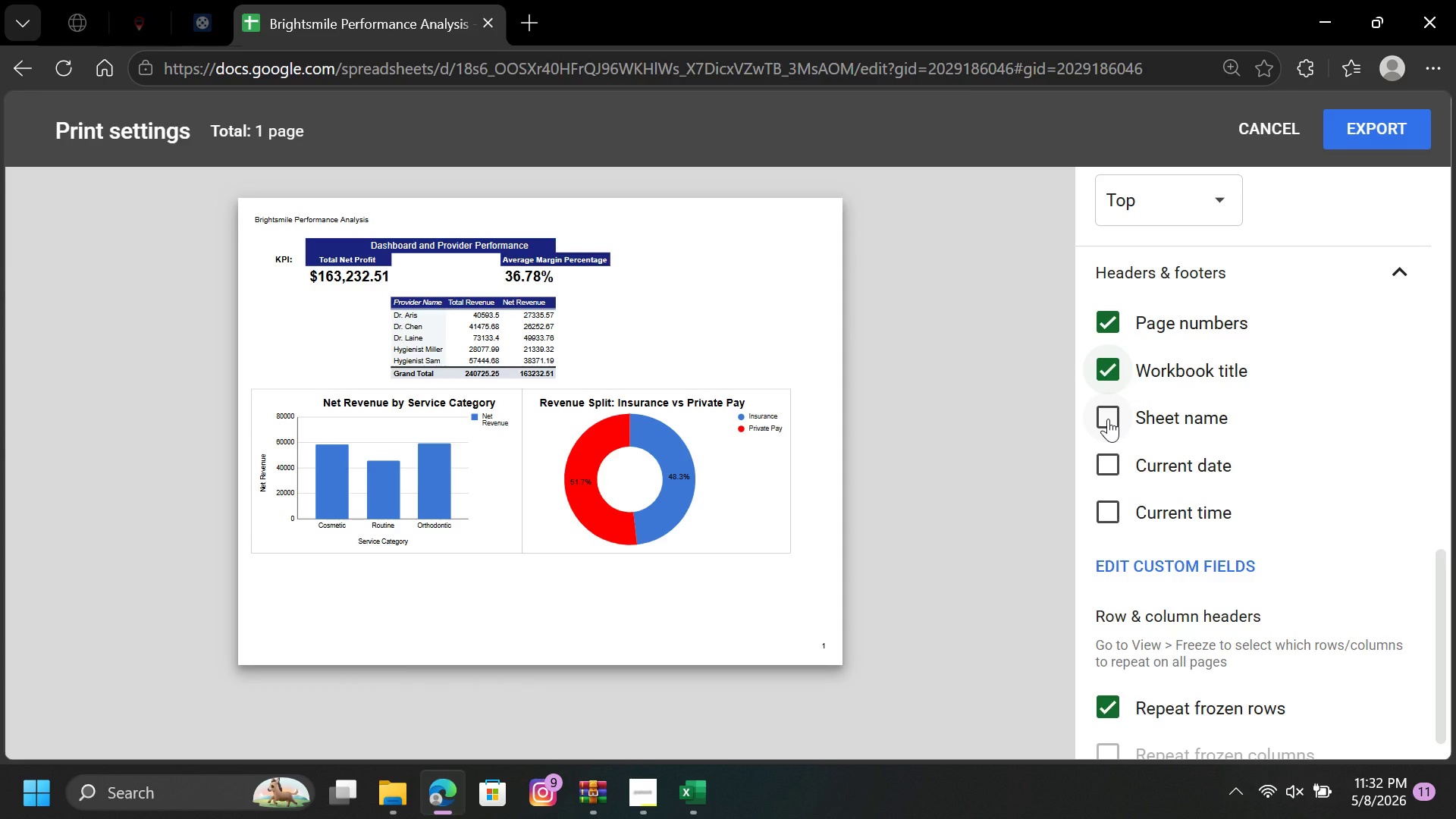 
left_click([1108, 419])
 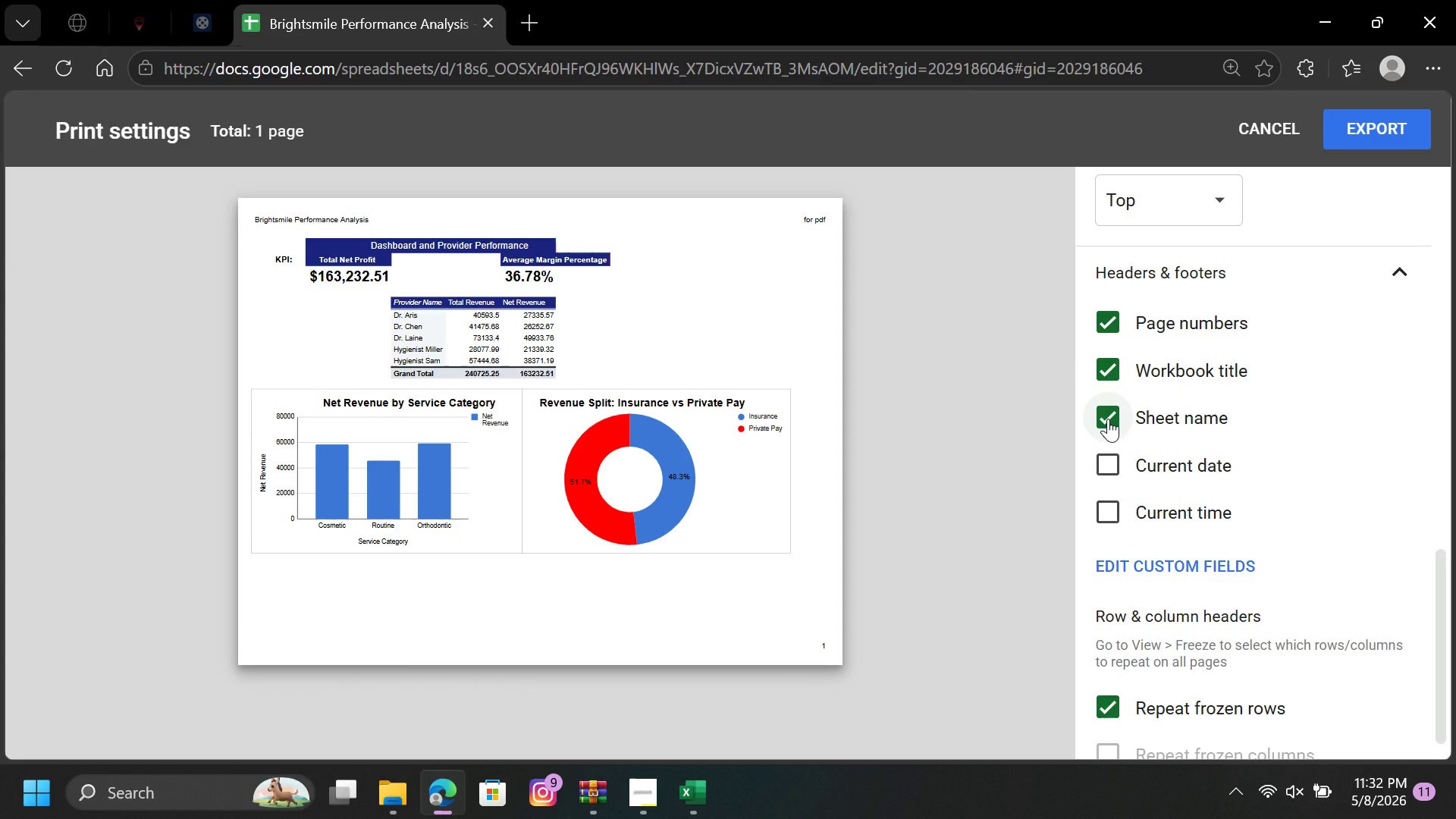 
left_click([1108, 419])
 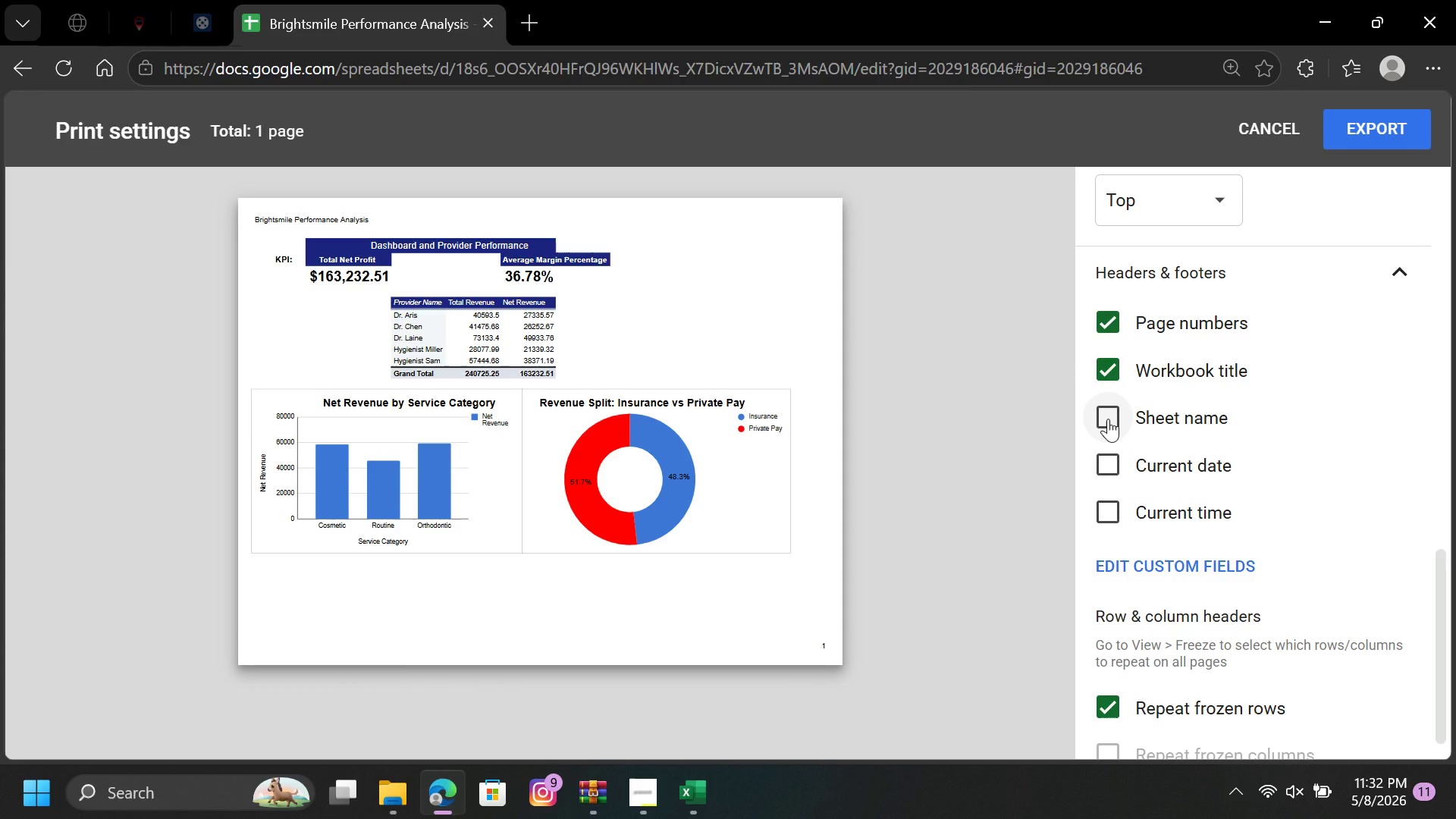 
wait(7.06)
 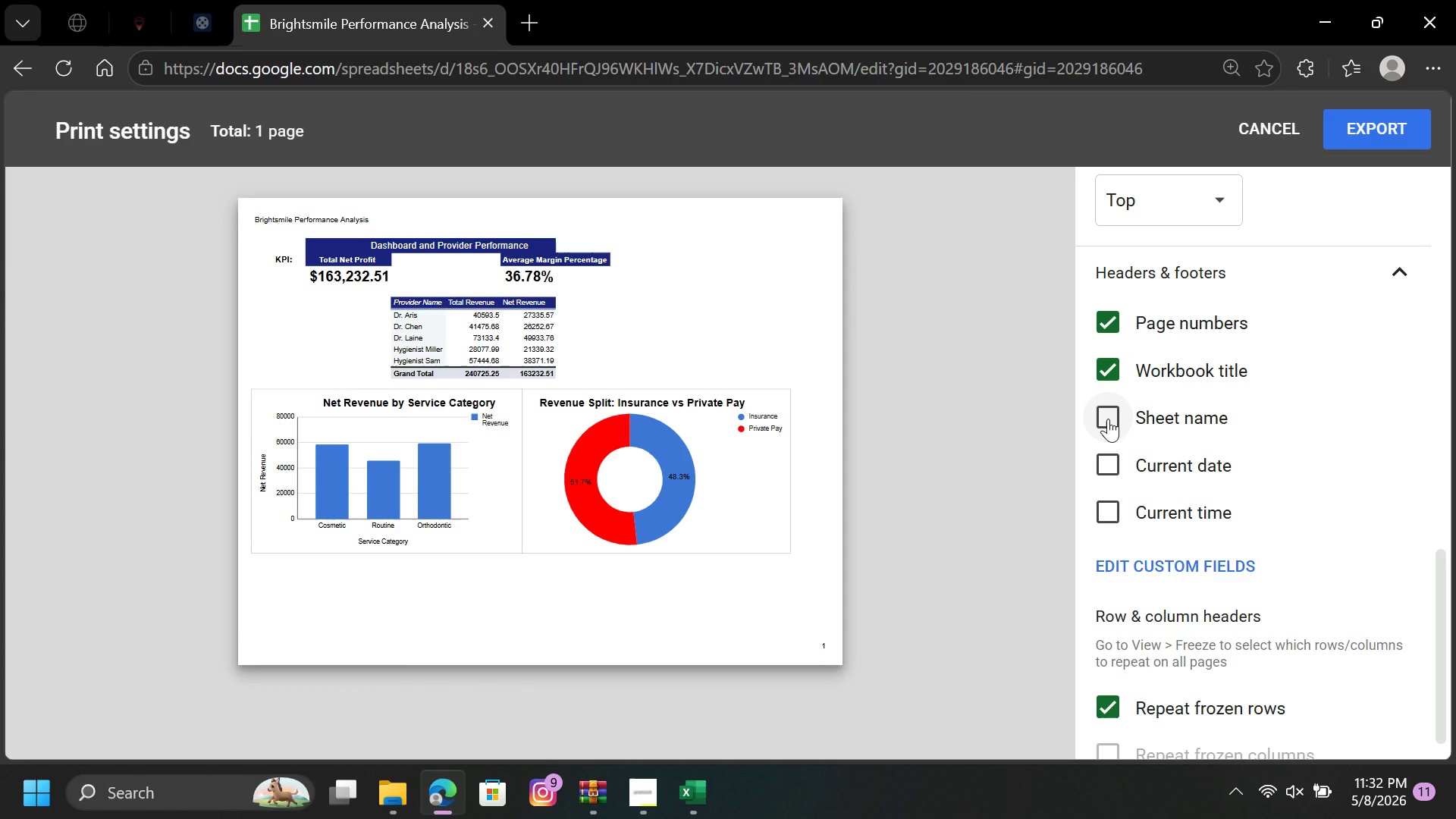 
left_click([1367, 134])
 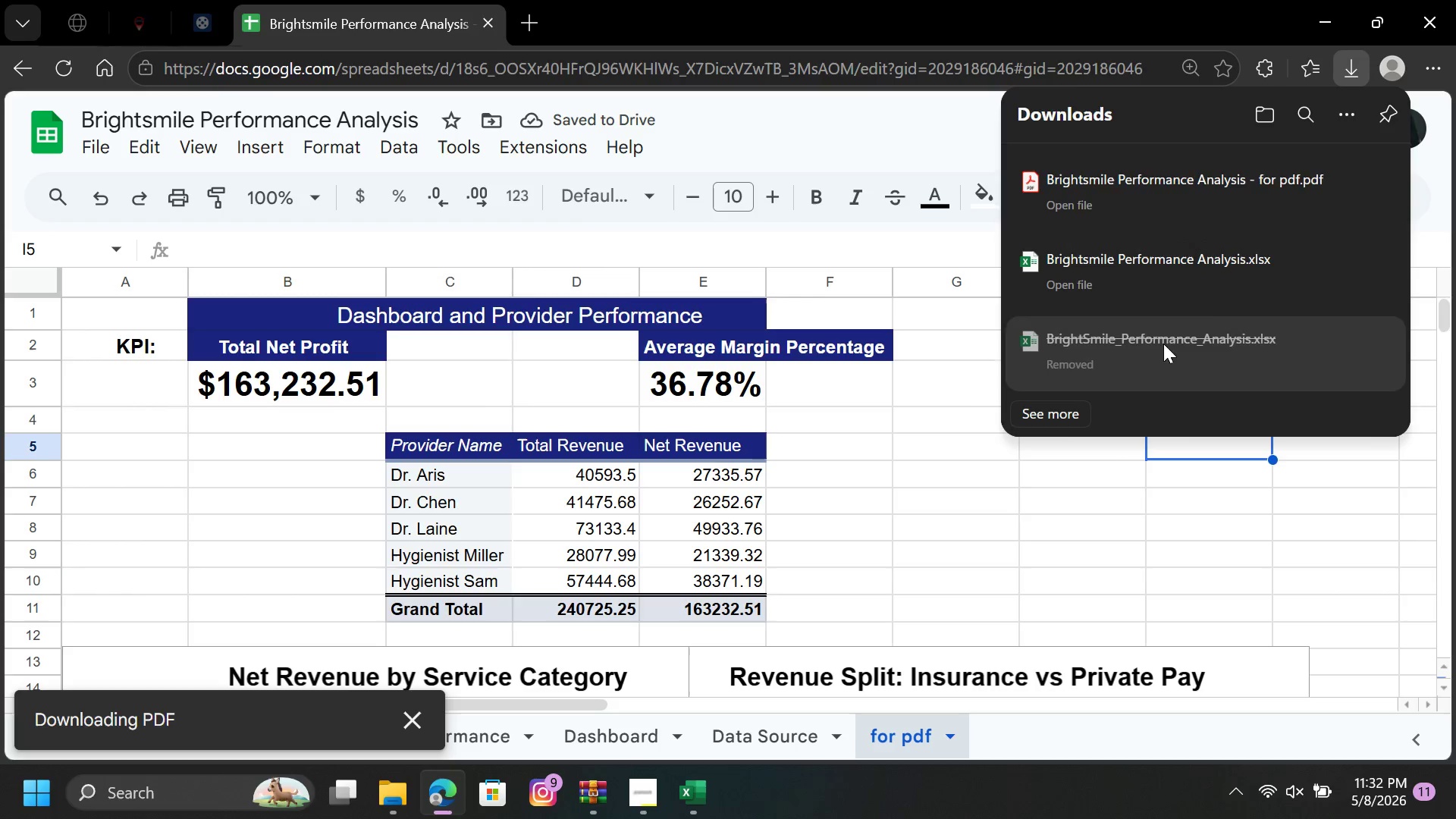 
left_click([1063, 510])
 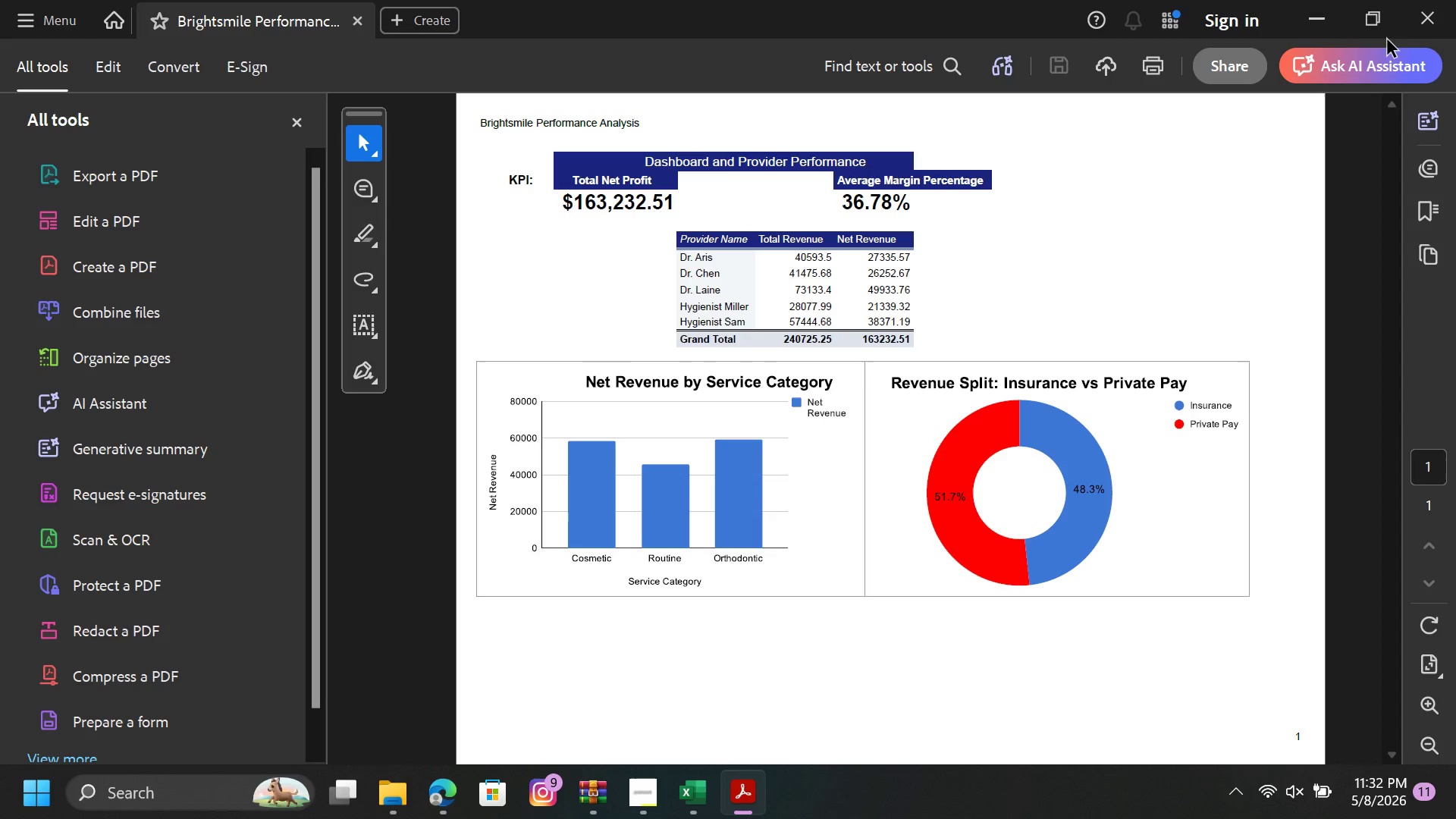 
left_click([1329, 23])
 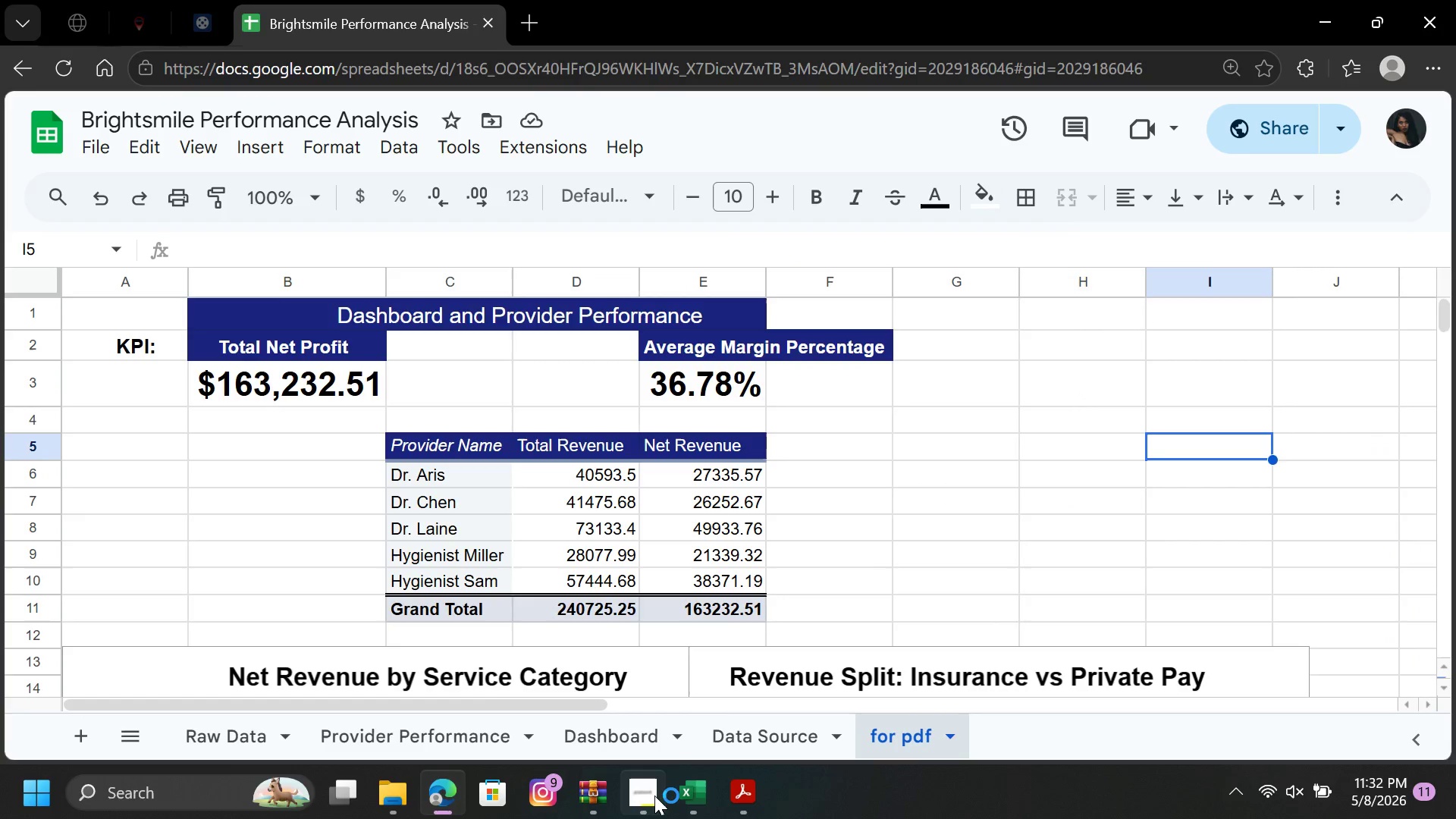 
left_click([645, 792])